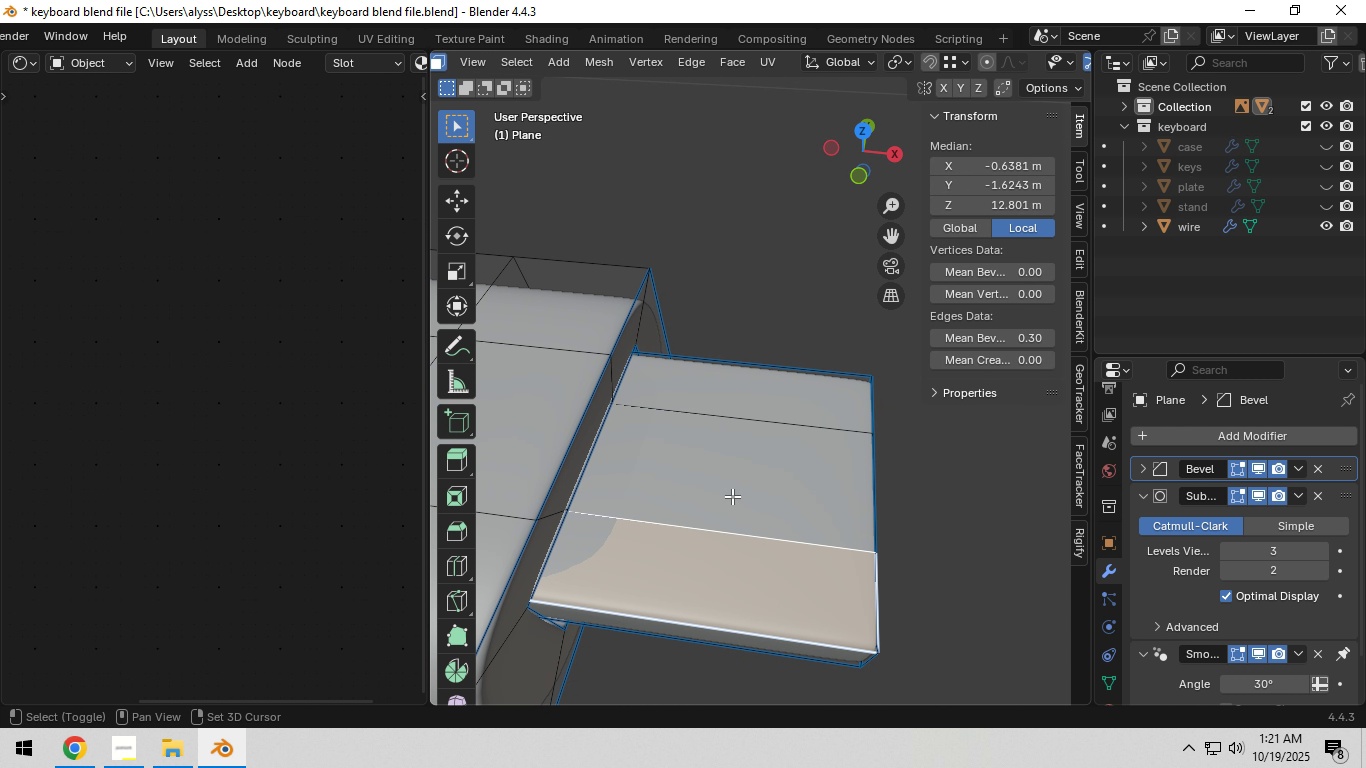 
hold_key(key=ShiftLeft, duration=1.02)
 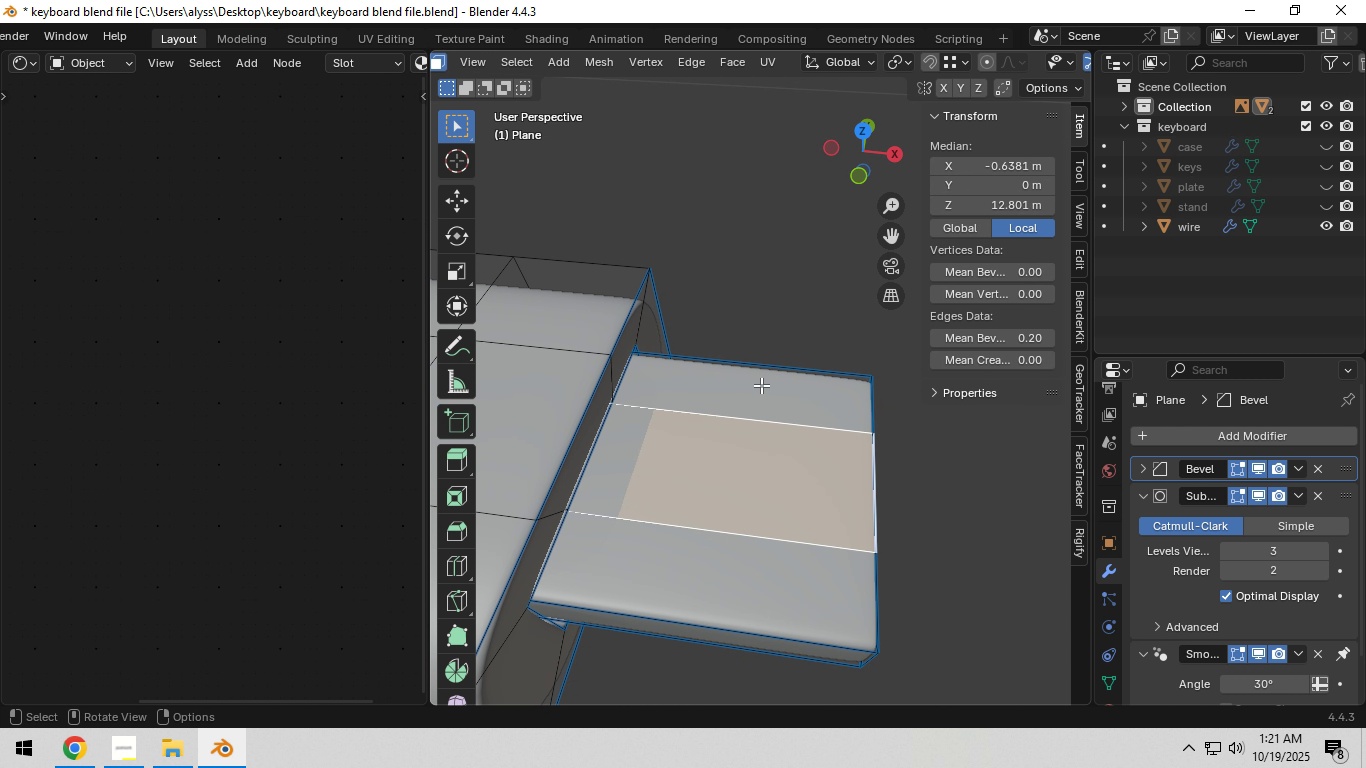 
left_click([761, 385])
 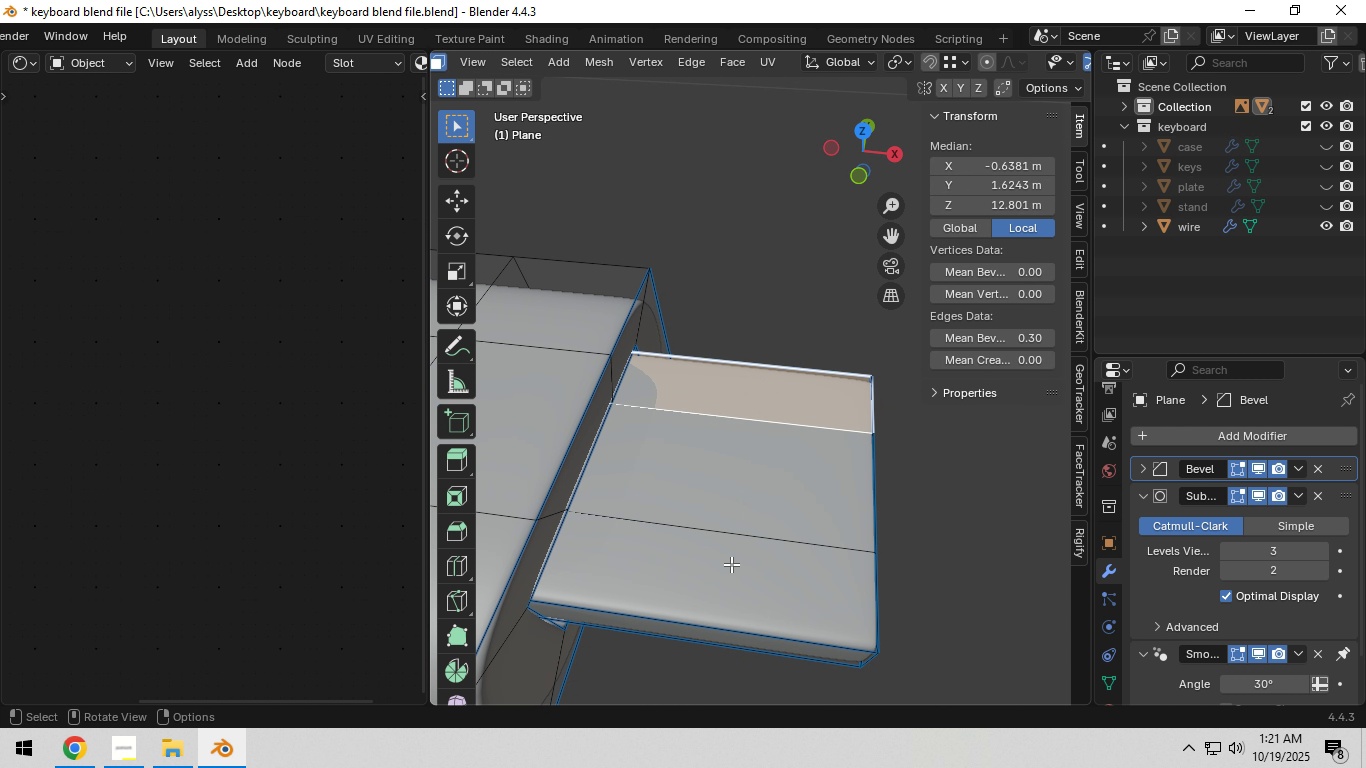 
key(Shift+ShiftLeft)
 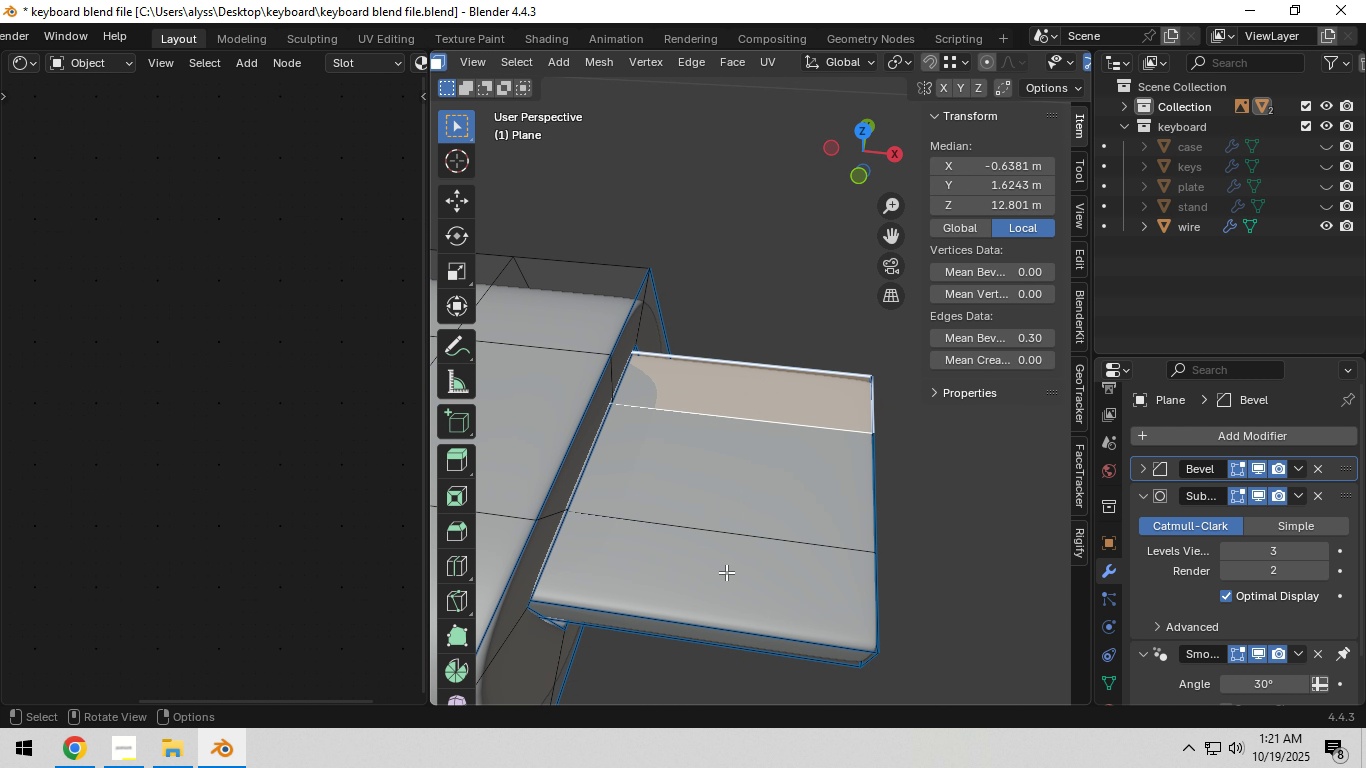 
key(Control+R)
 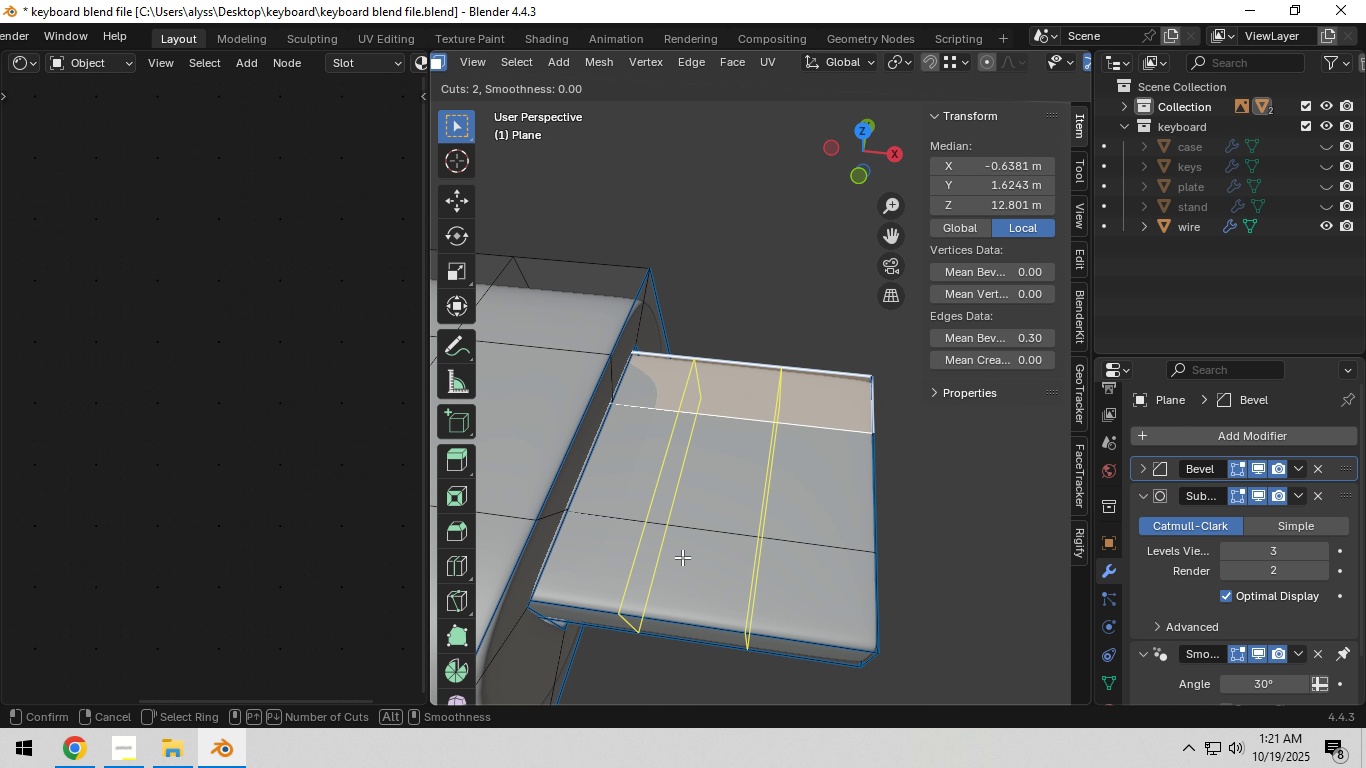 
scroll: coordinate [682, 557], scroll_direction: up, amount: 1.0
 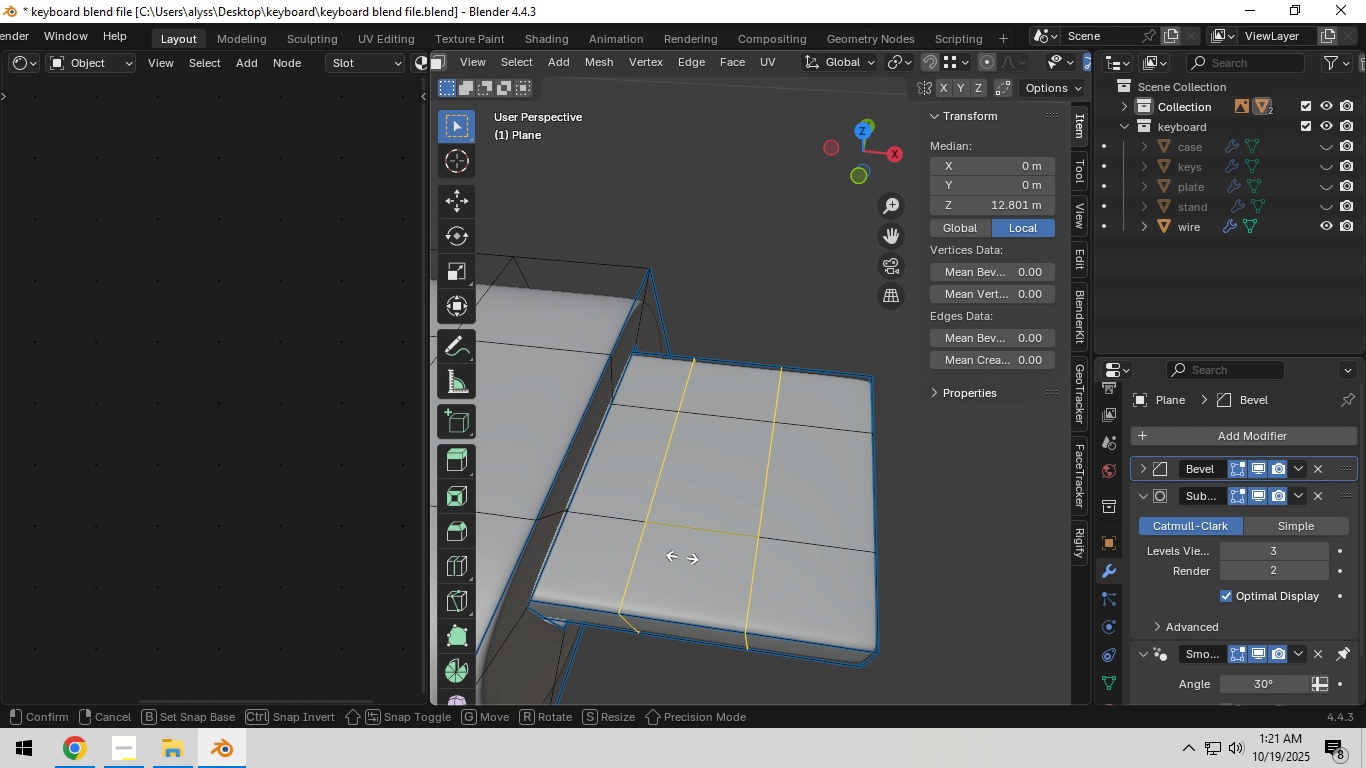 
left_click([682, 557])
 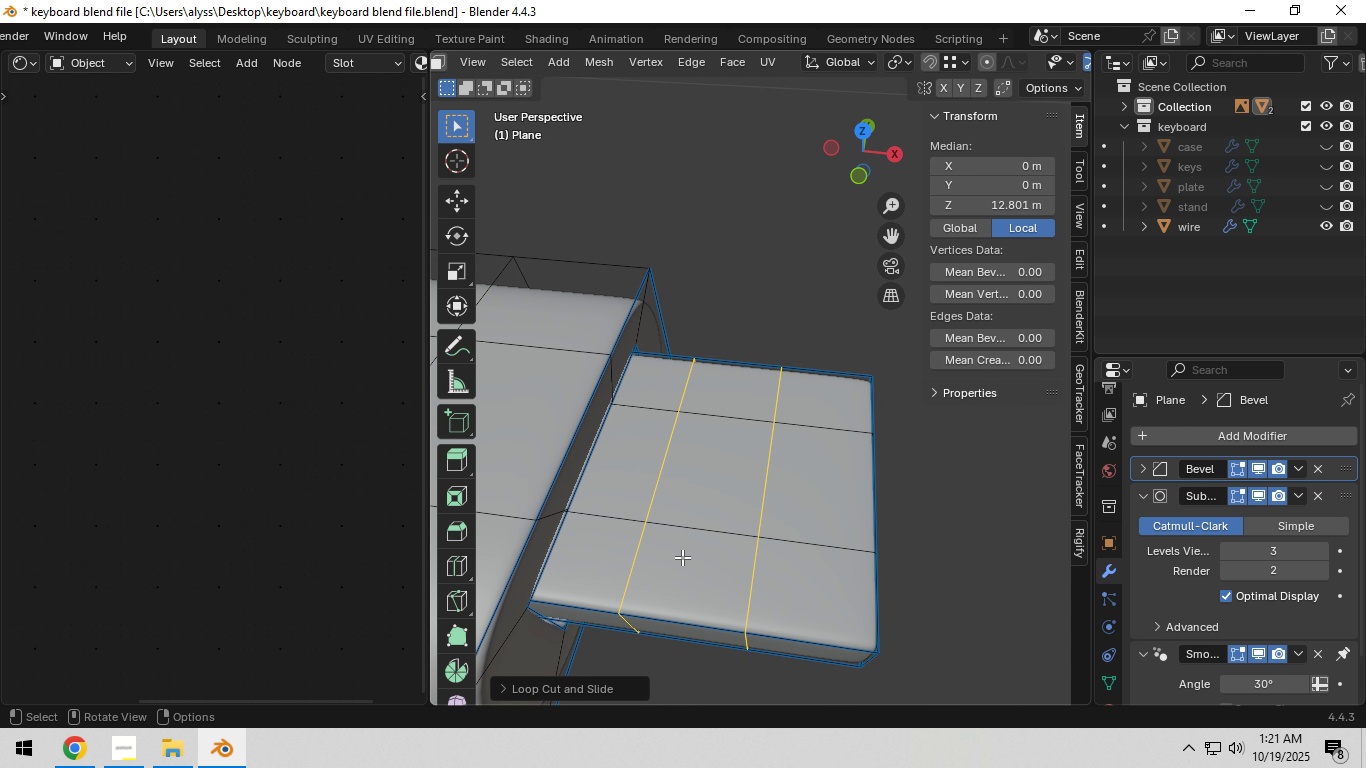 
right_click([682, 557])
 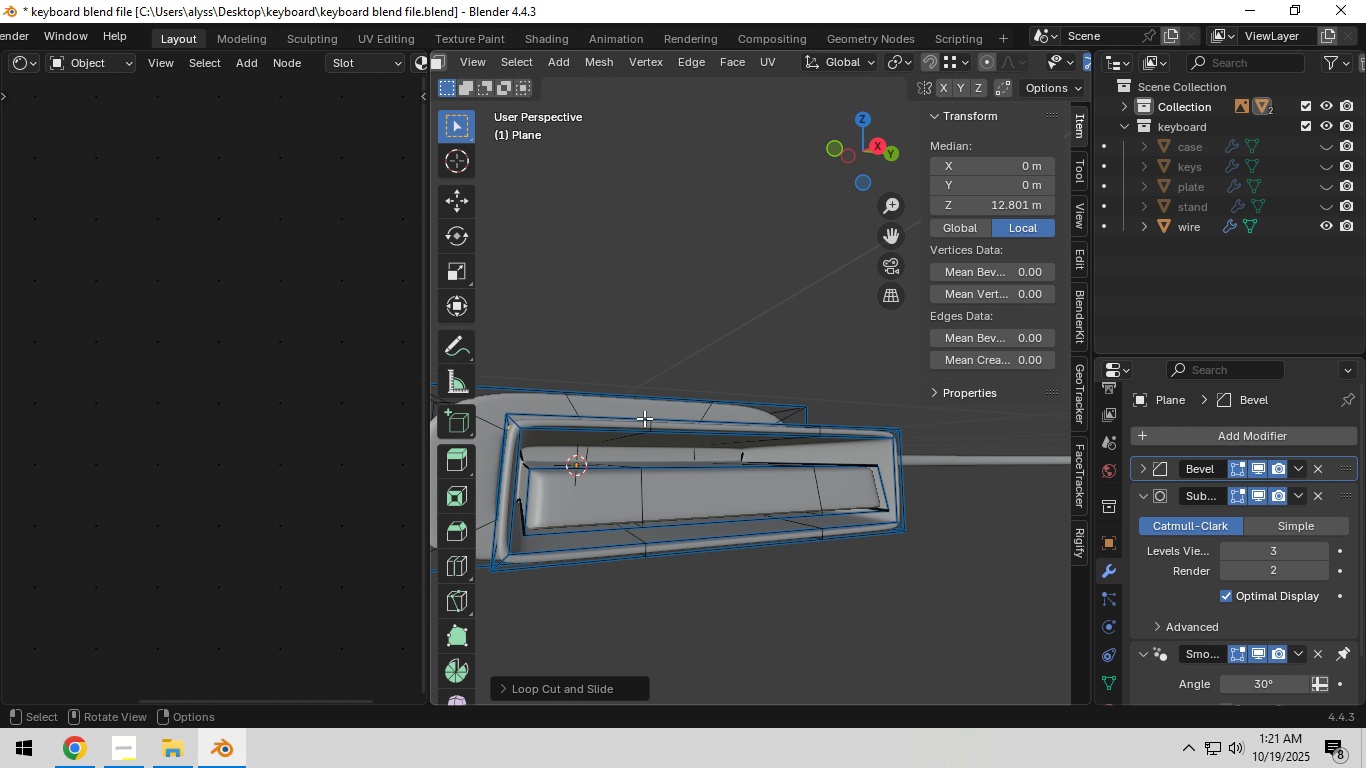 
key(Control+R)
 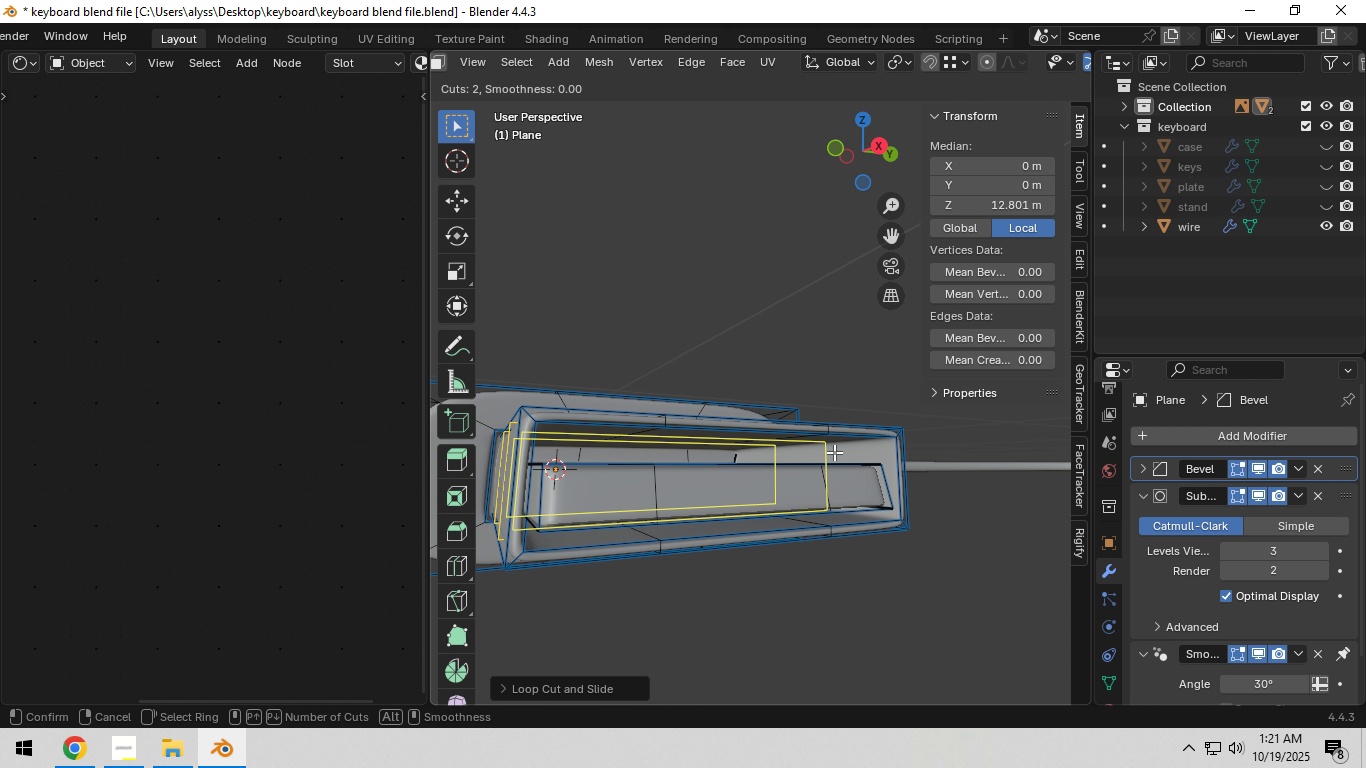 
scroll: coordinate [834, 452], scroll_direction: up, amount: 1.0
 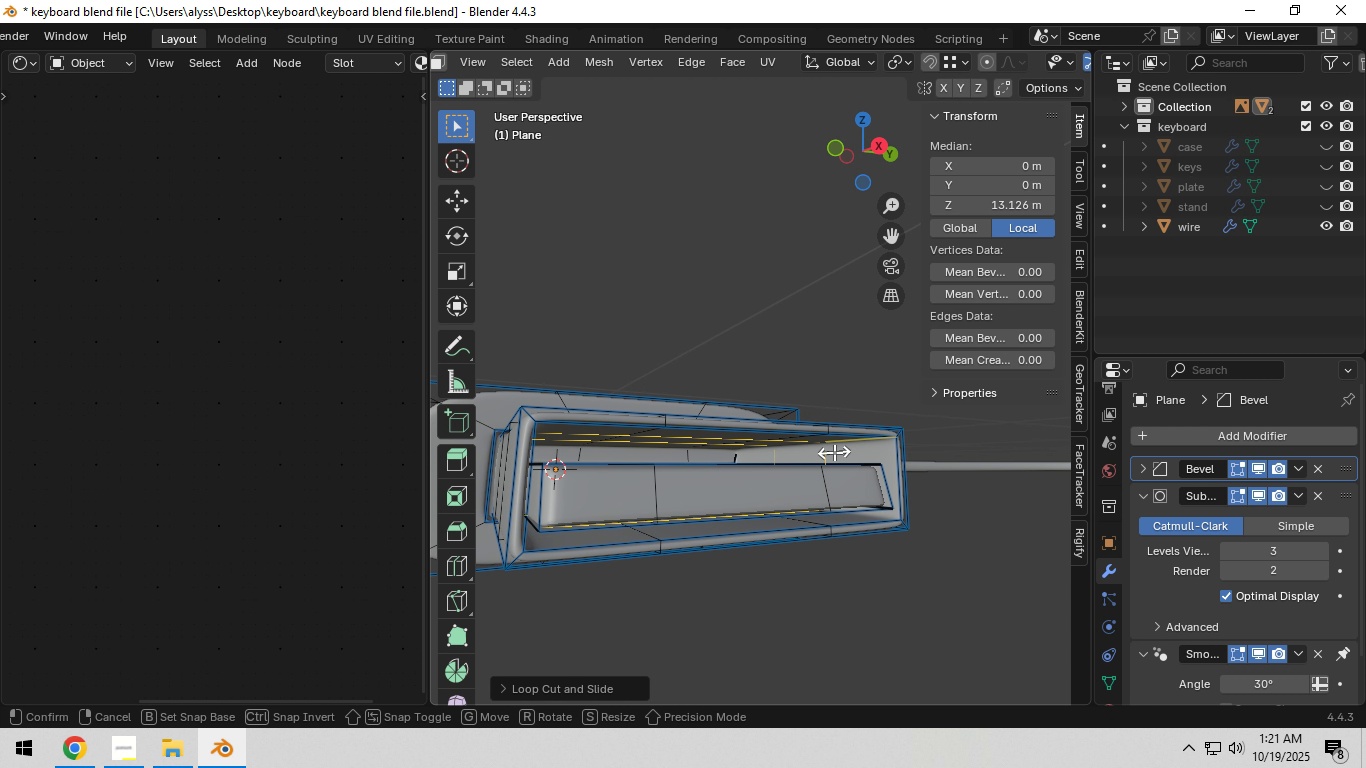 
left_click([834, 452])
 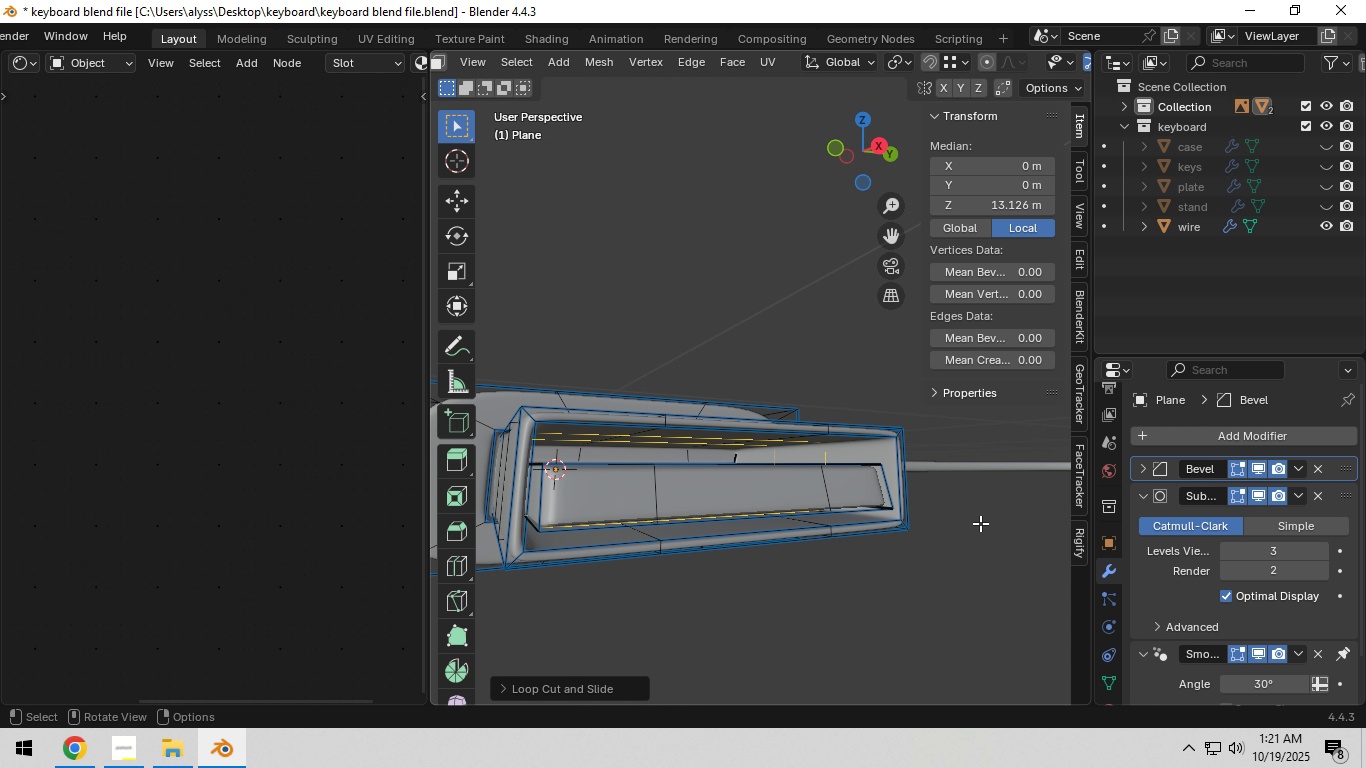 
right_click([834, 452])
 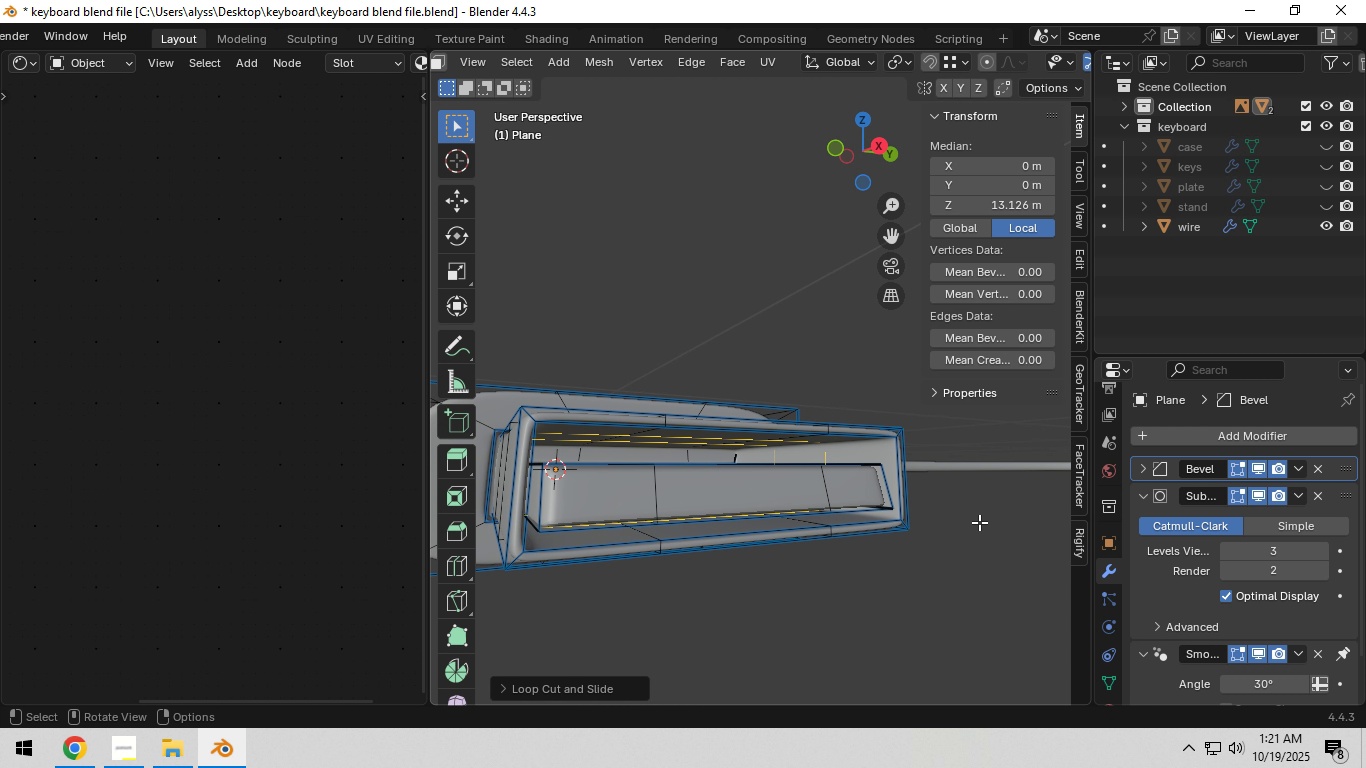 
left_click([980, 523])
 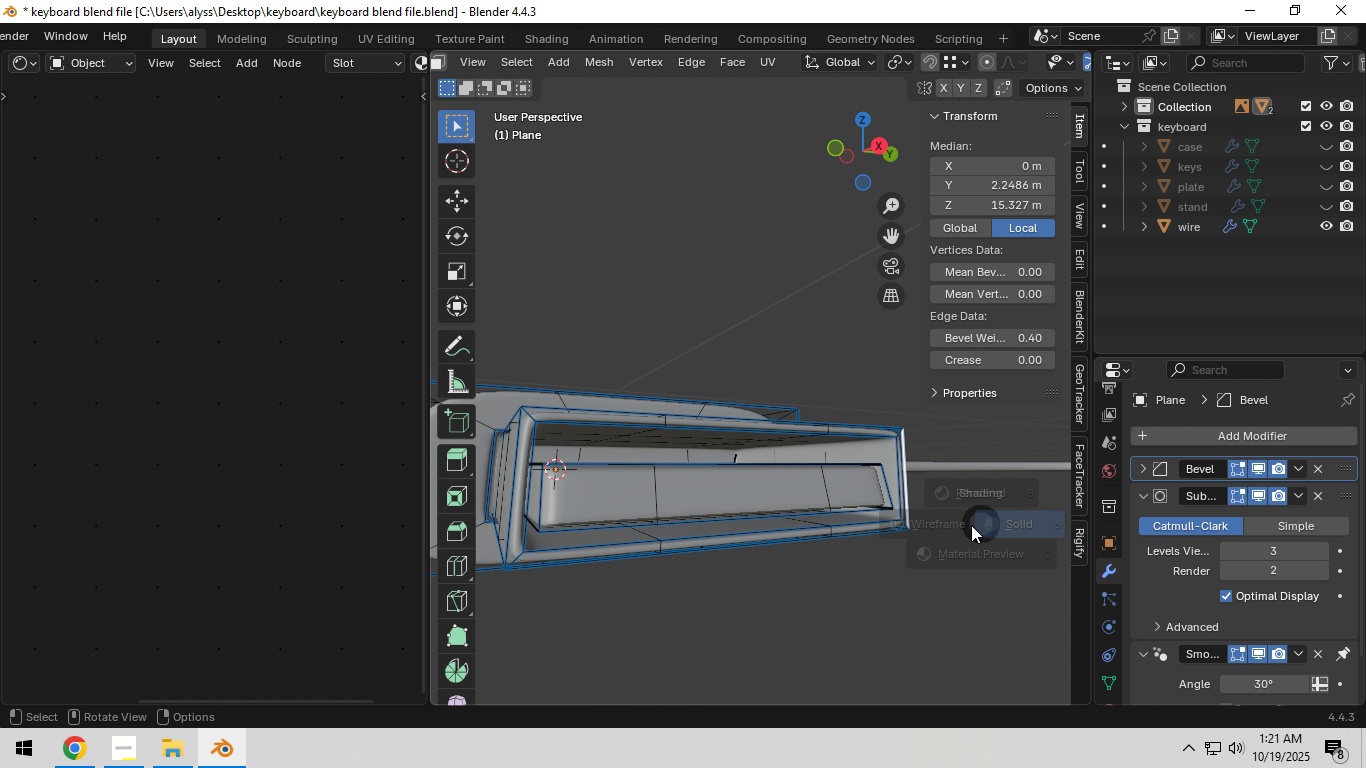 
key(Z)
 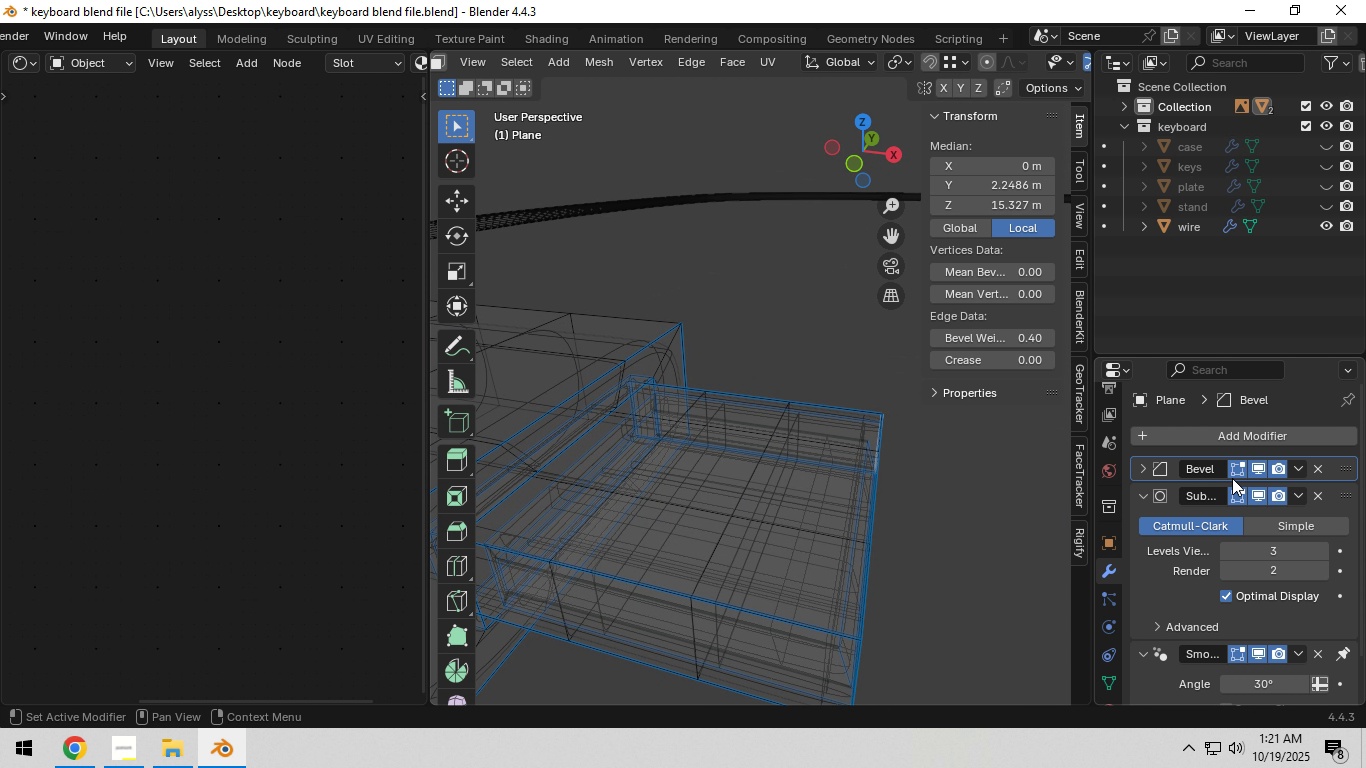 
left_click([1254, 470])
 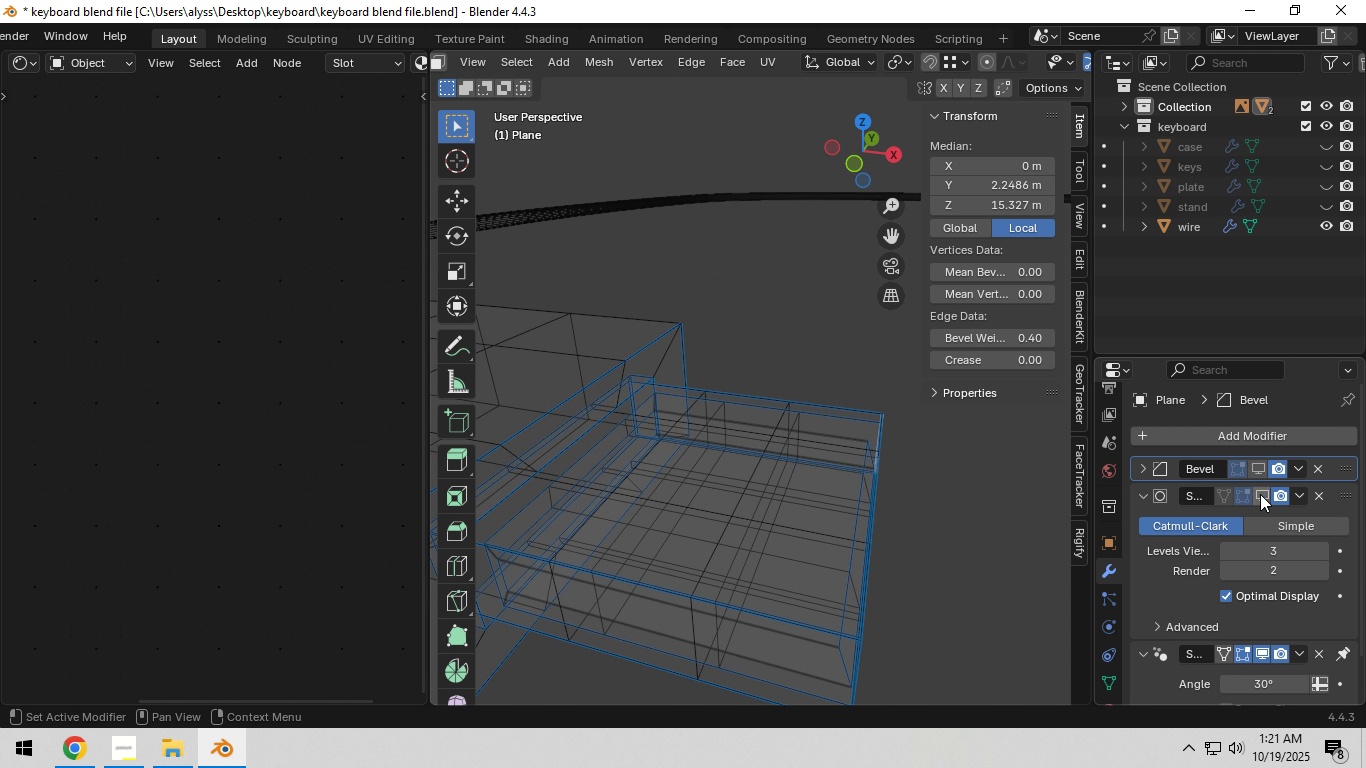 
left_click([1260, 494])
 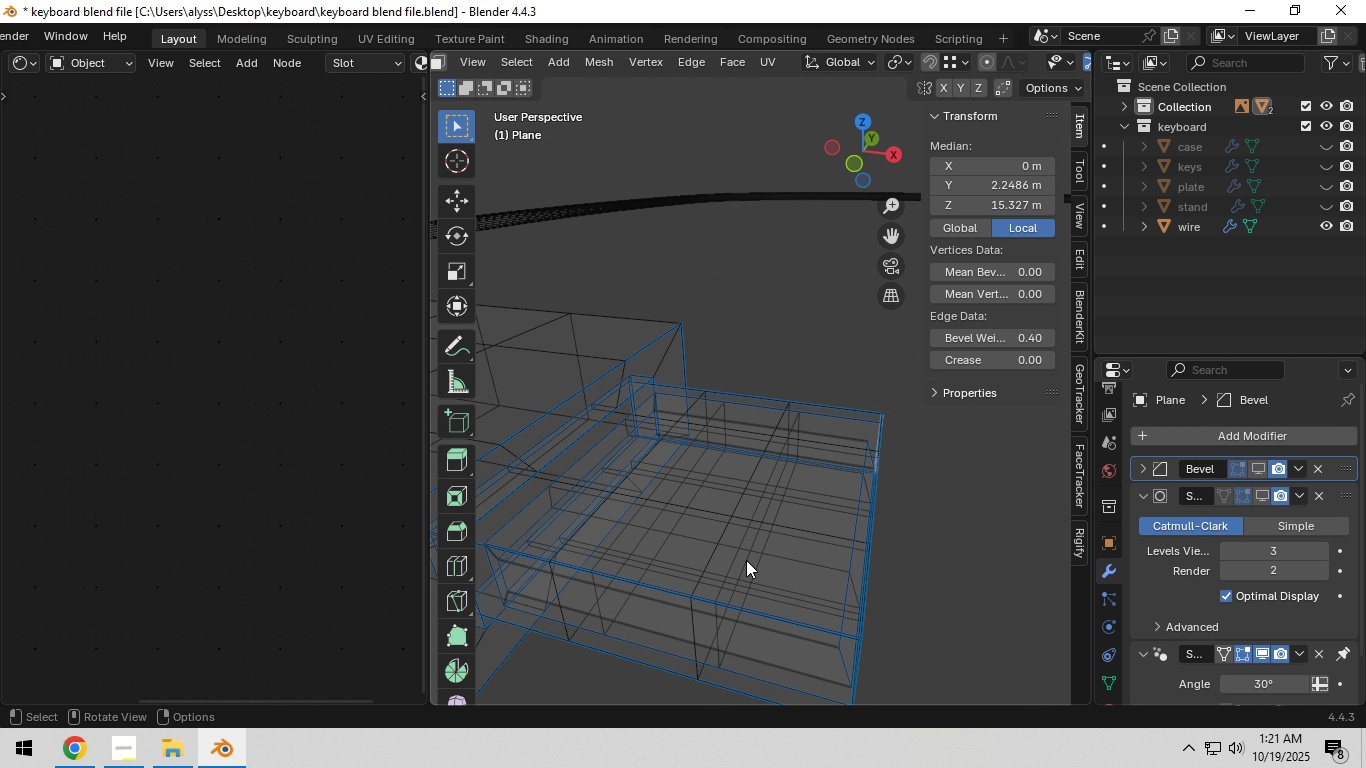 
hold_key(key=Z, duration=0.67)
 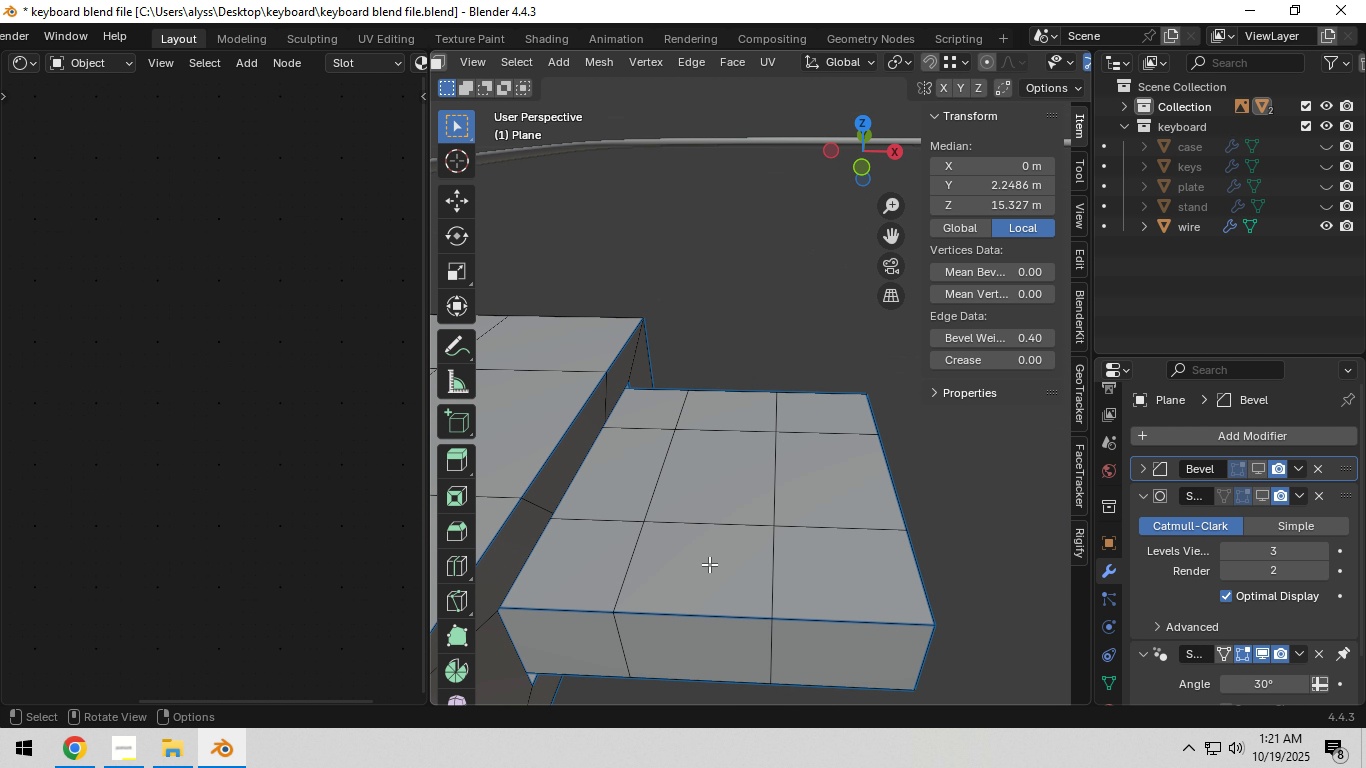 
left_click([703, 563])
 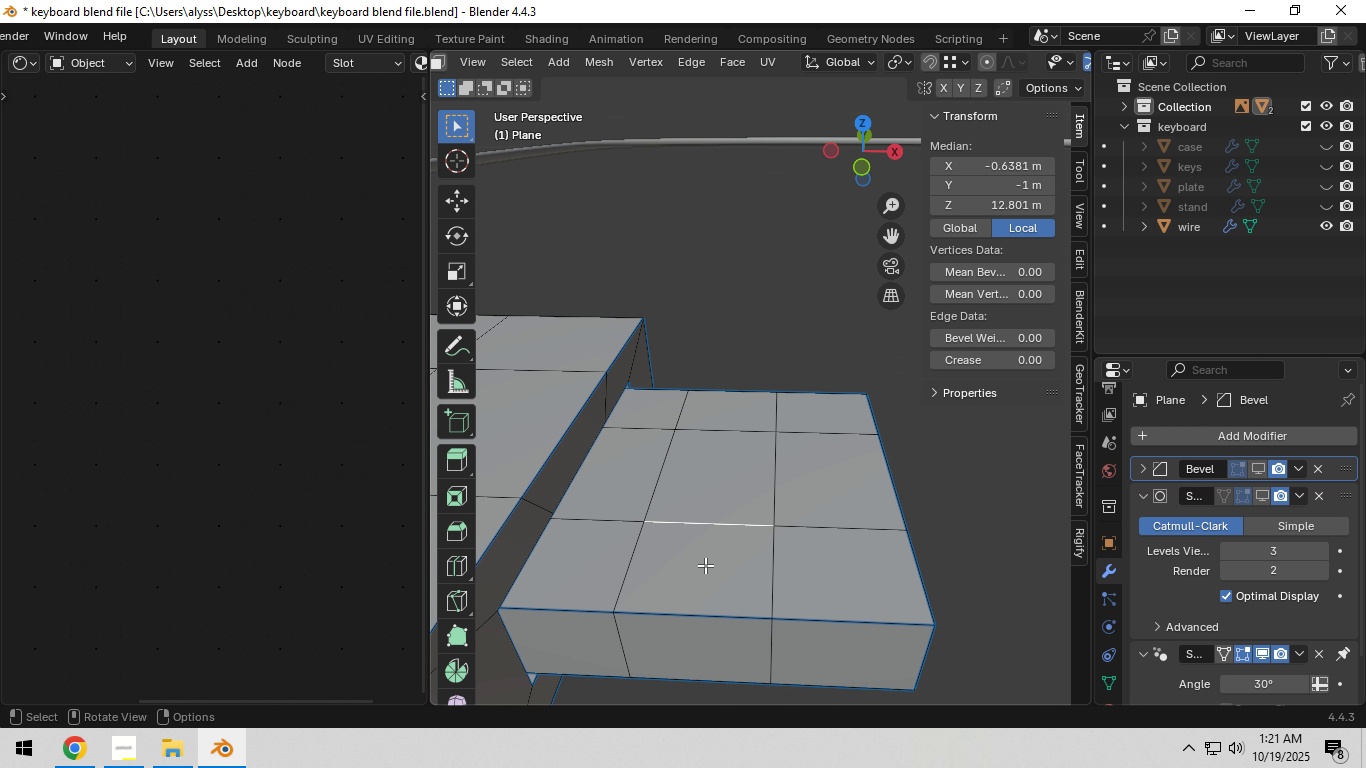 
key(3)
 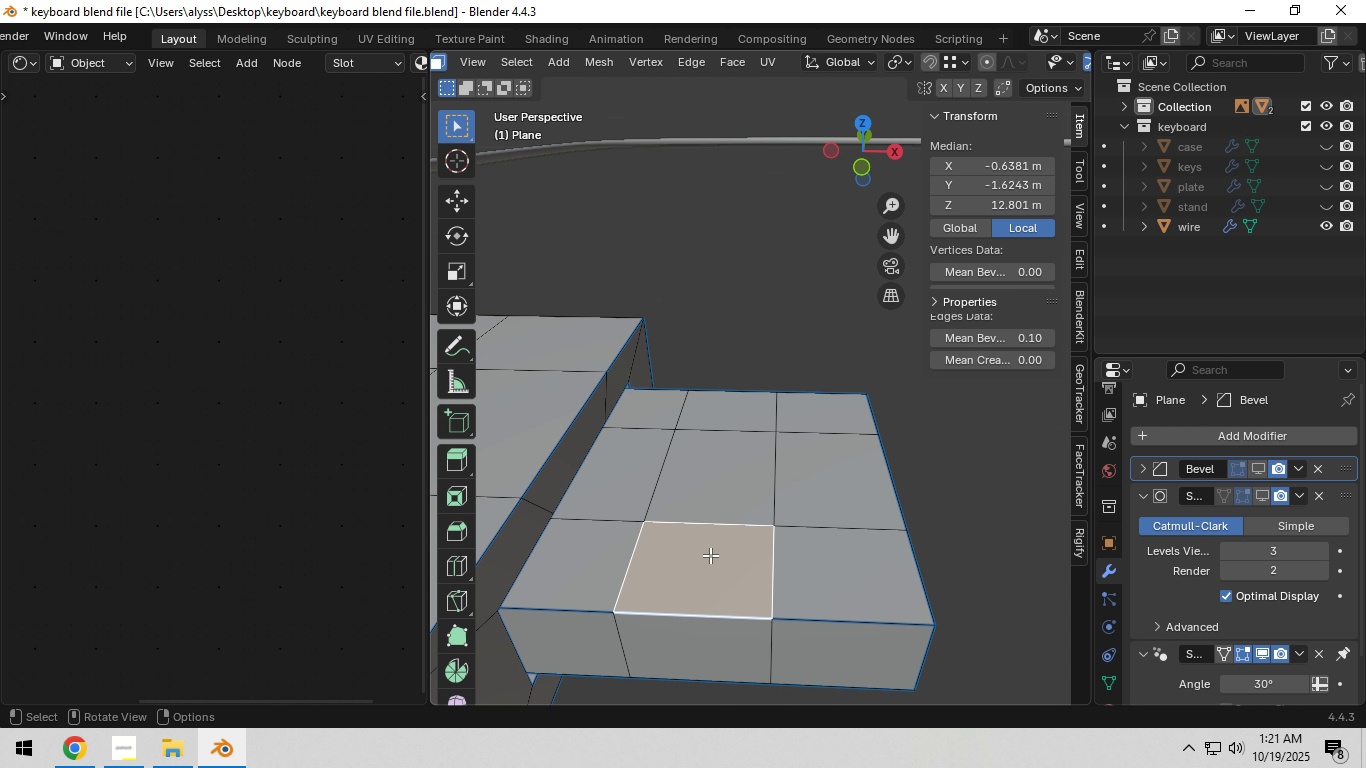 
hold_key(key=ShiftLeft, duration=0.63)
left_click([725, 401])
 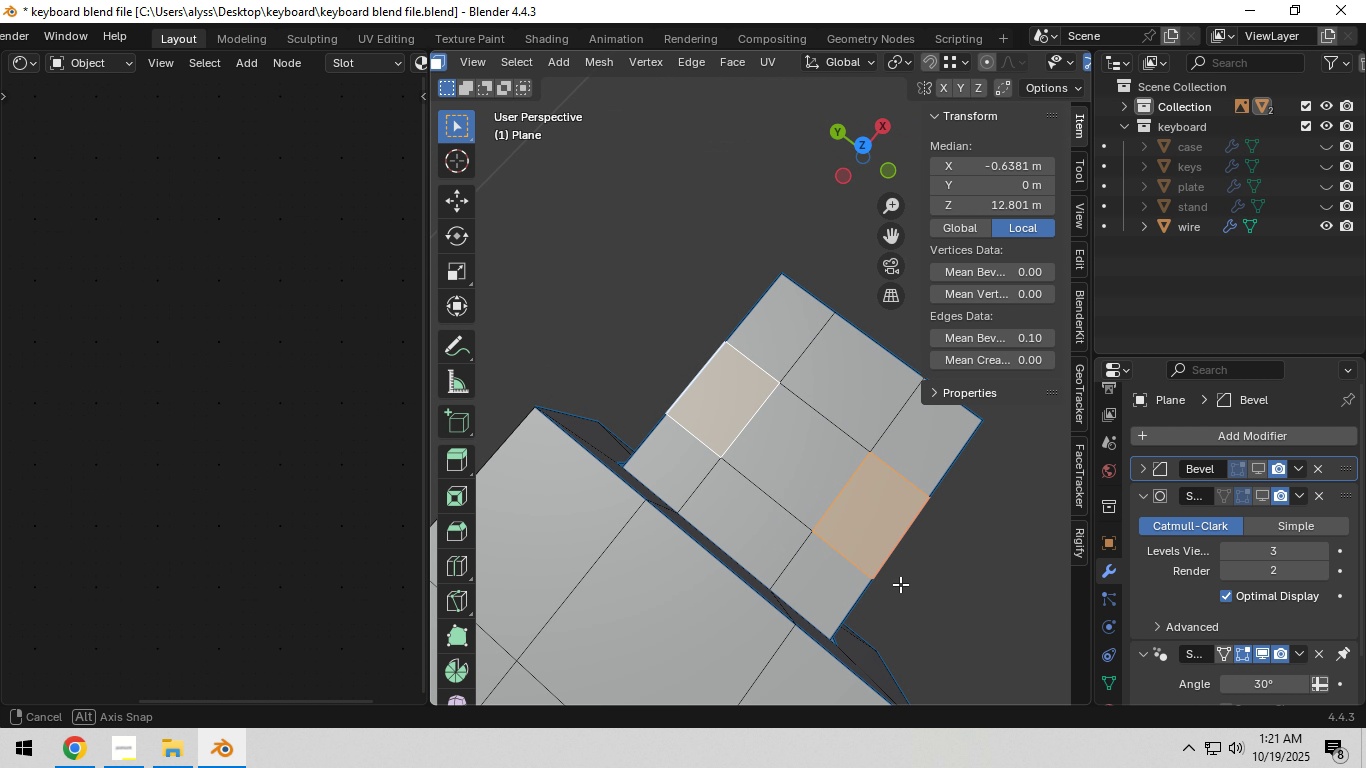 
key(Shift+ShiftLeft)
 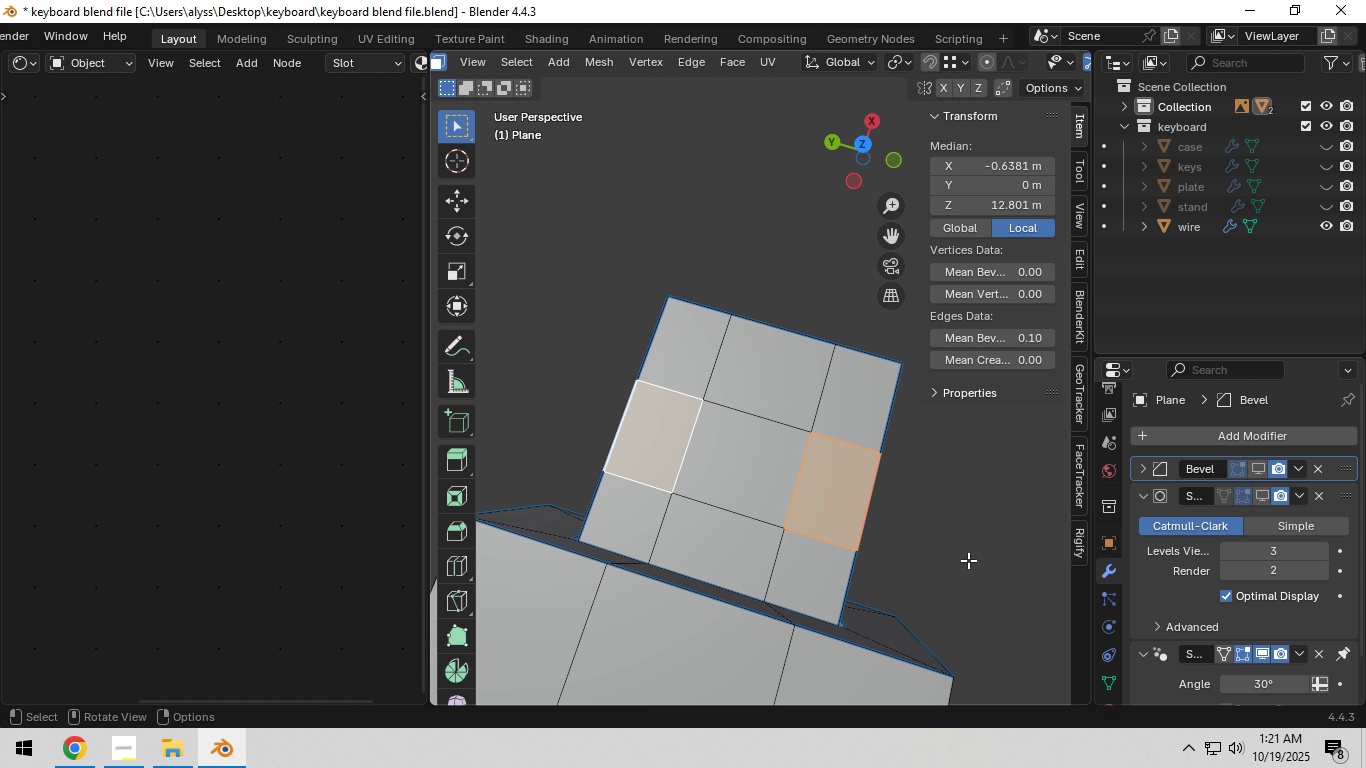 
key(I)
 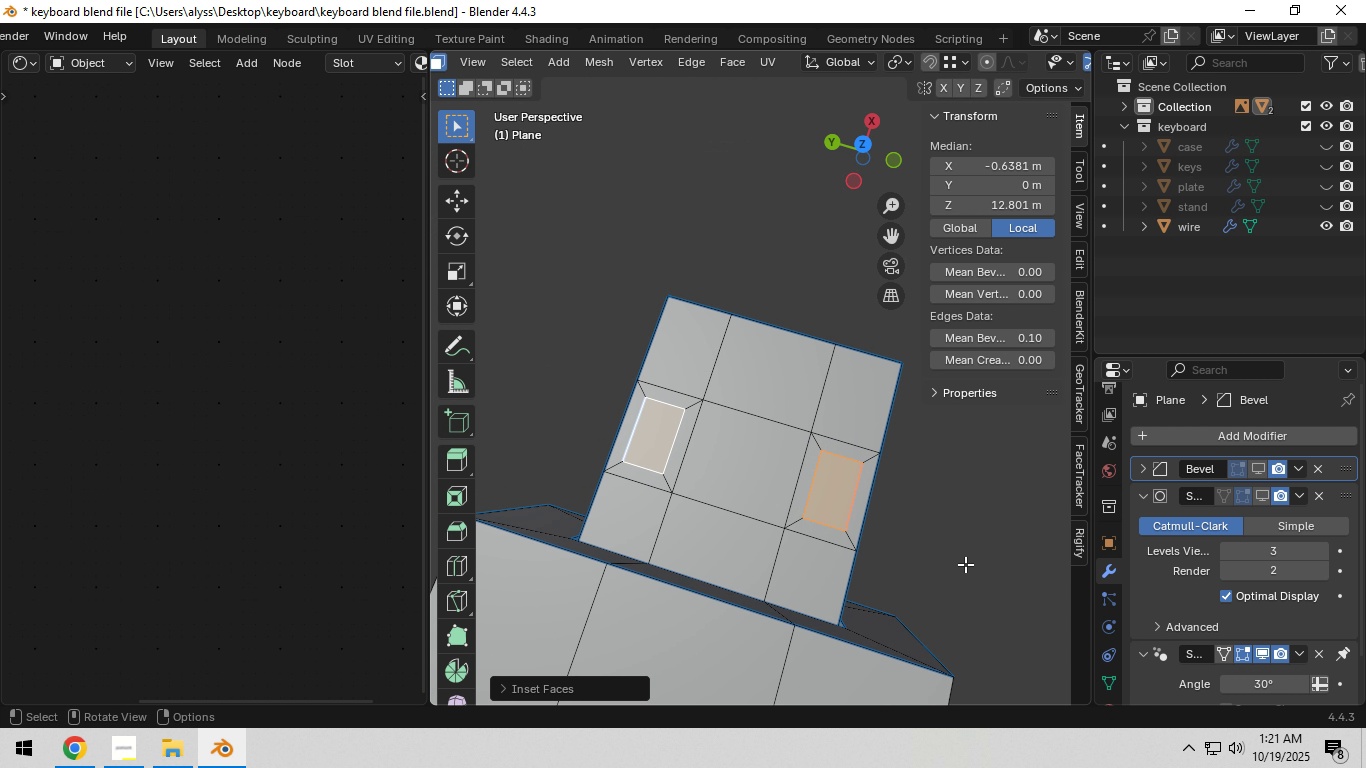 
wait(5.17)
 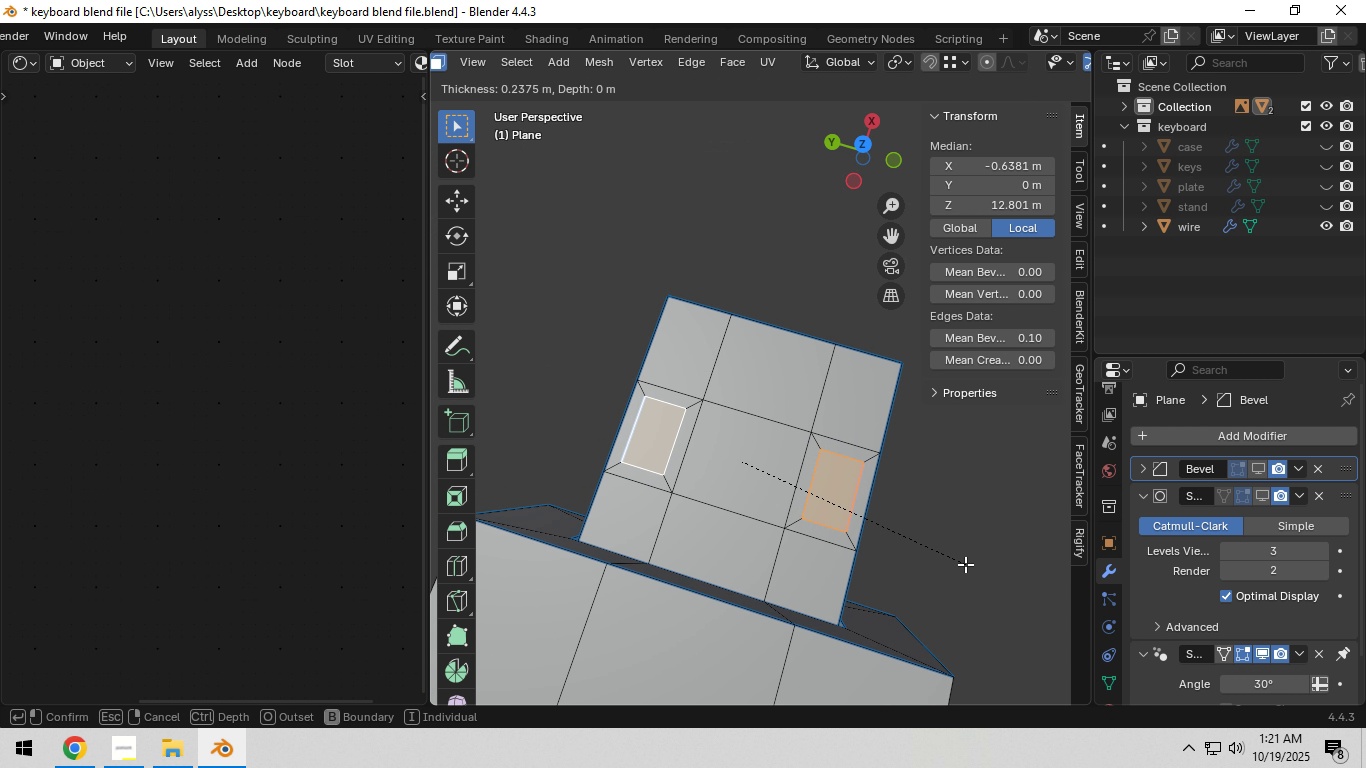 
left_click([965, 564])
 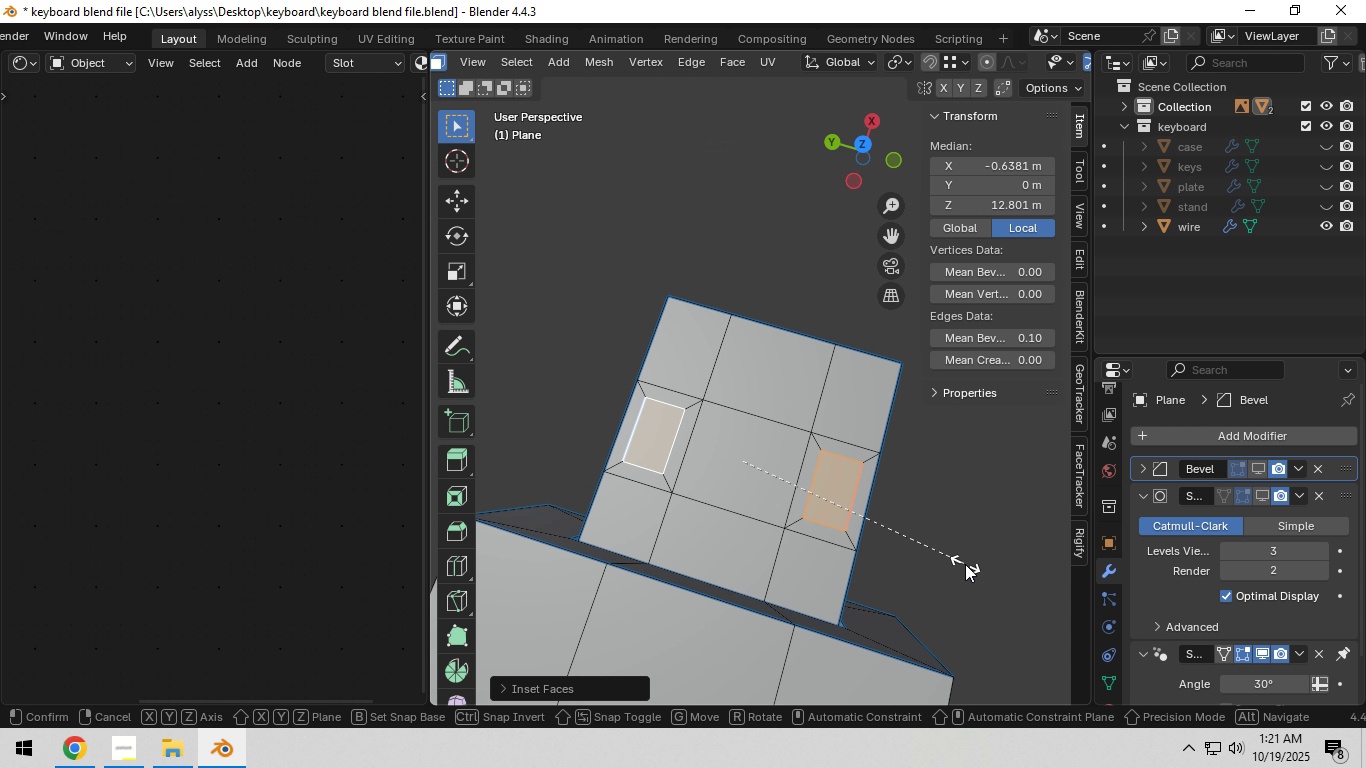 
type(sx)
 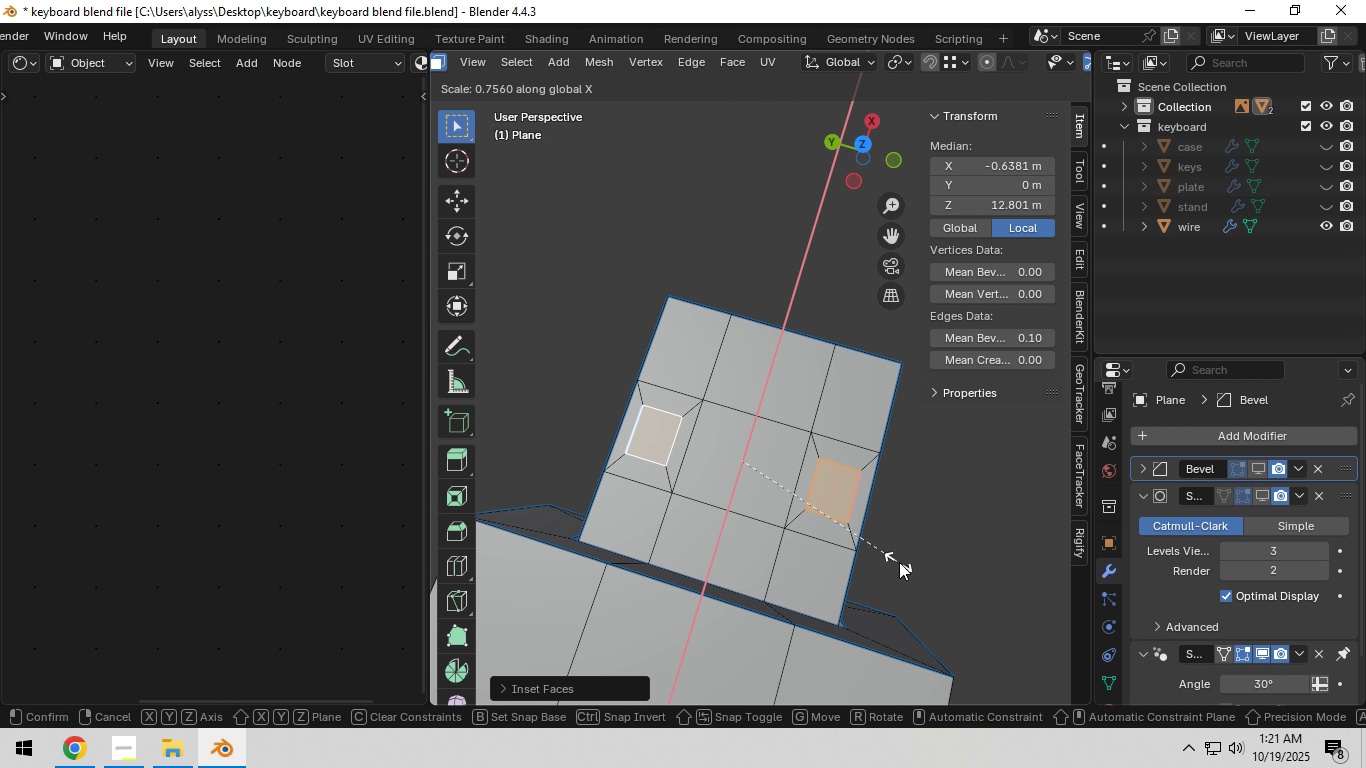 
left_click([900, 562])
 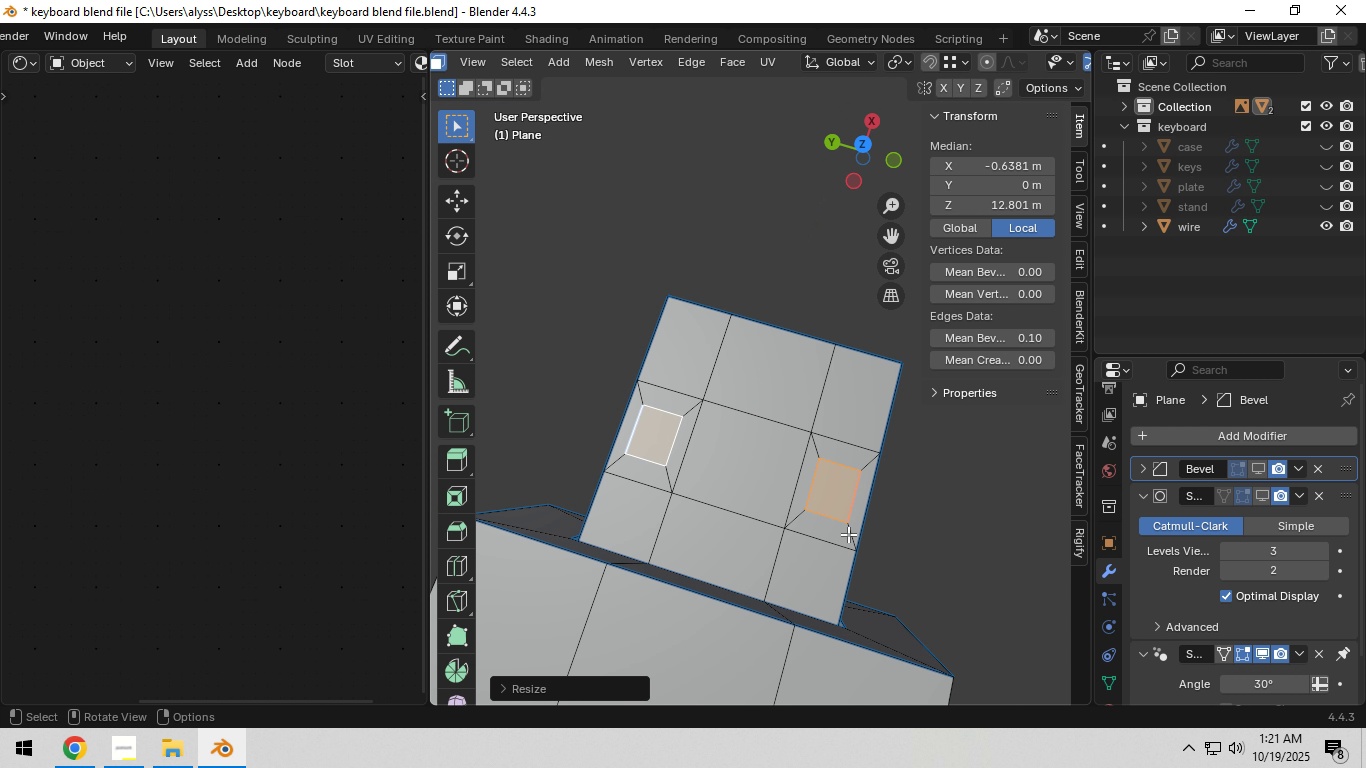 
key(X)
 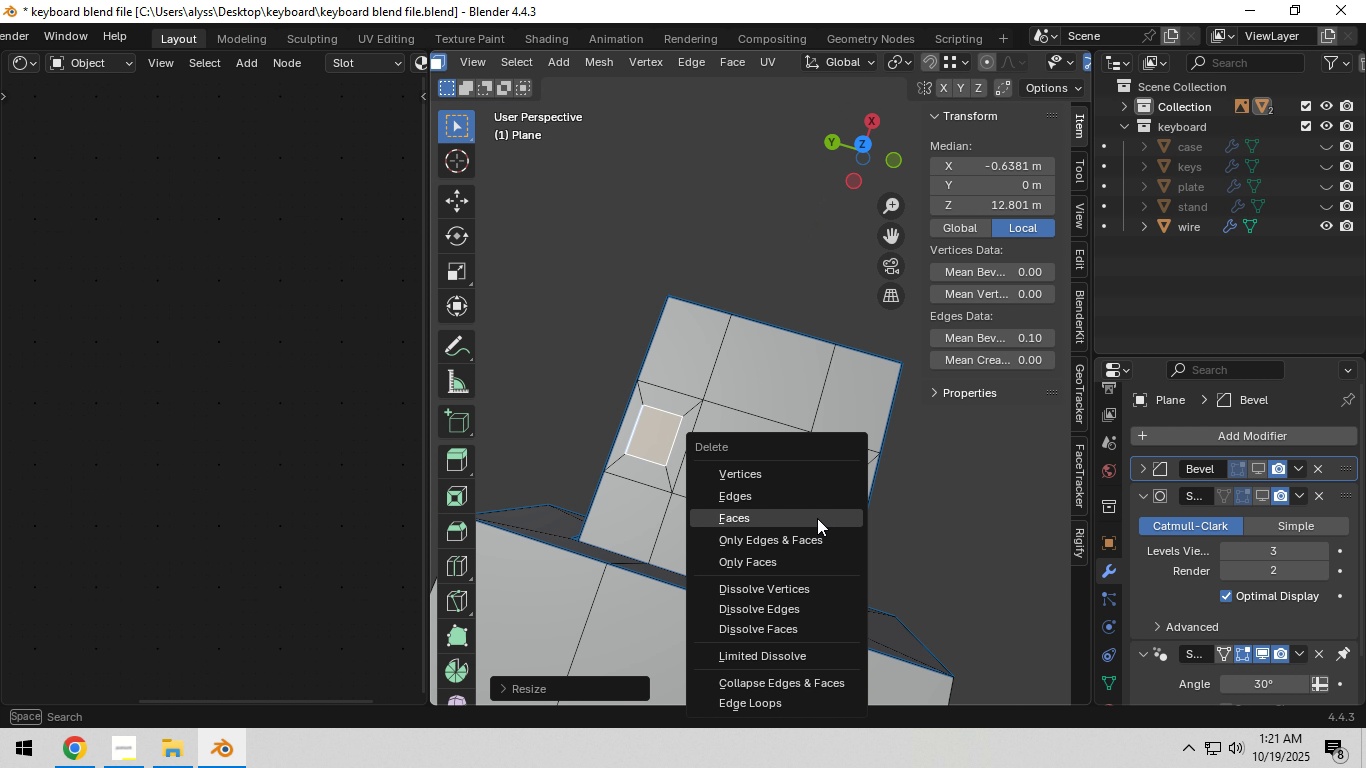 
left_click([817, 518])
 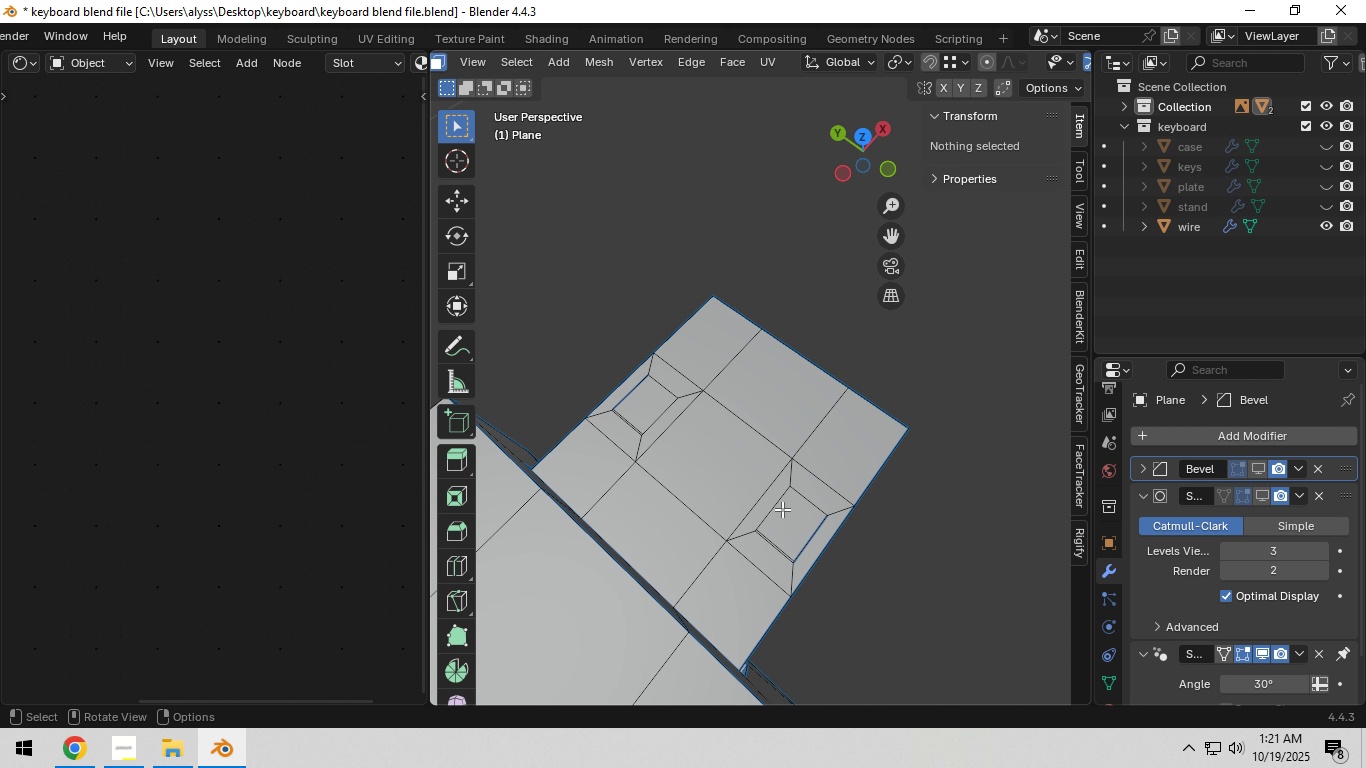 
left_click([794, 524])
 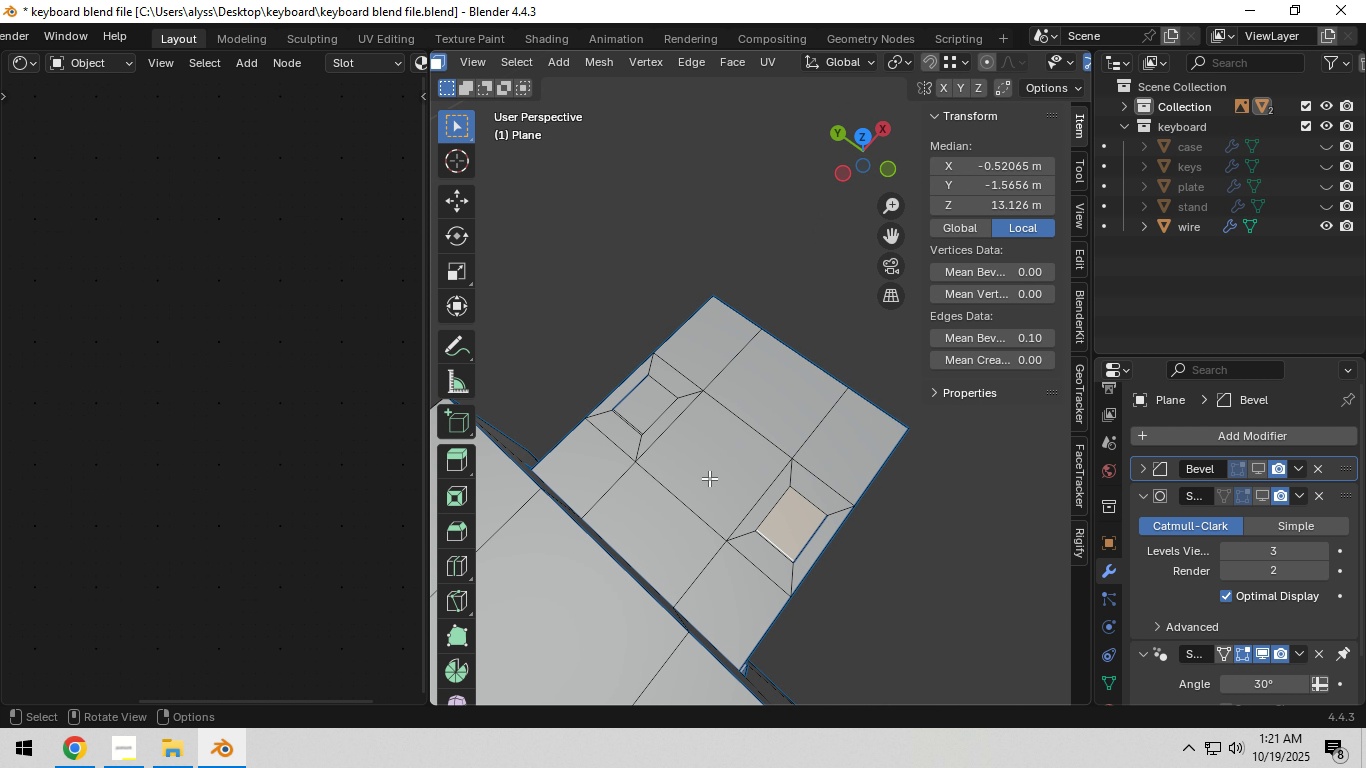 
hold_key(key=ShiftLeft, duration=0.51)
left_click([644, 406])
 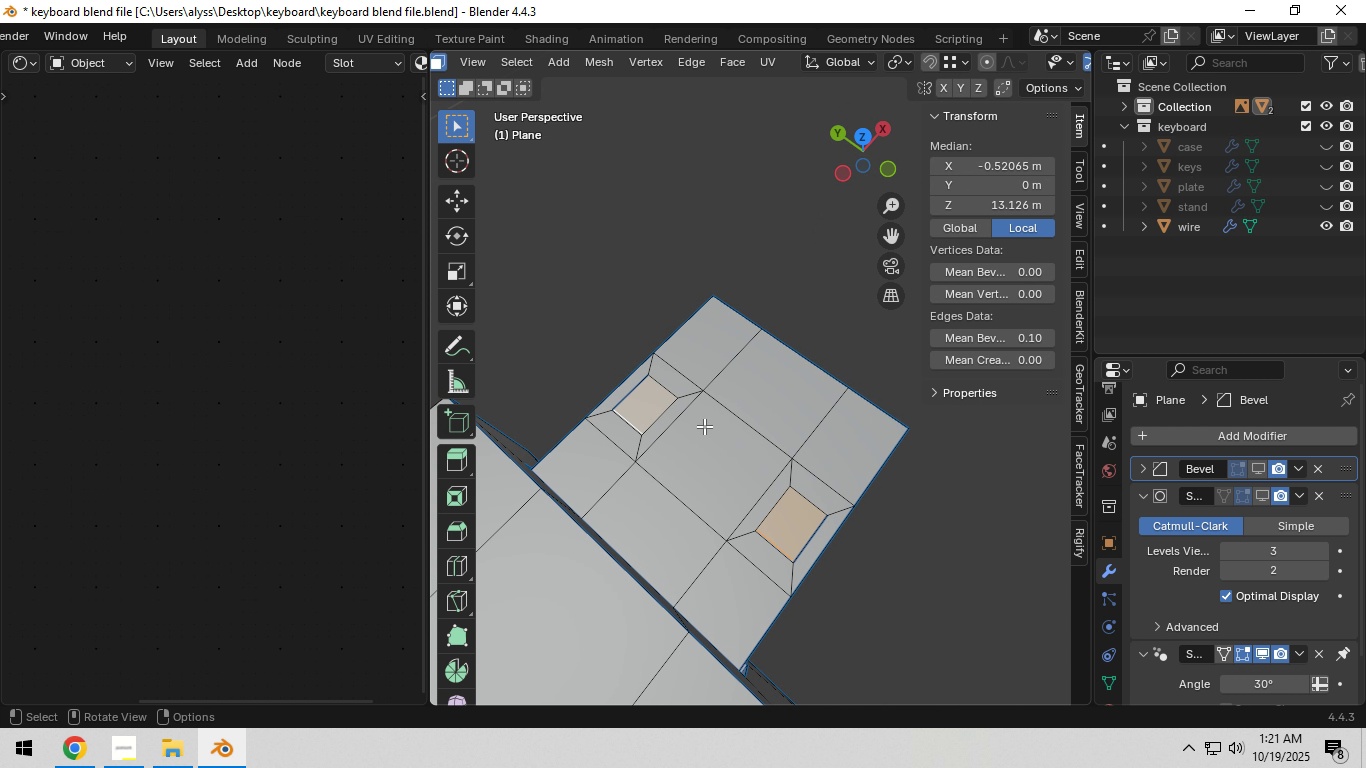 
key(Z)
 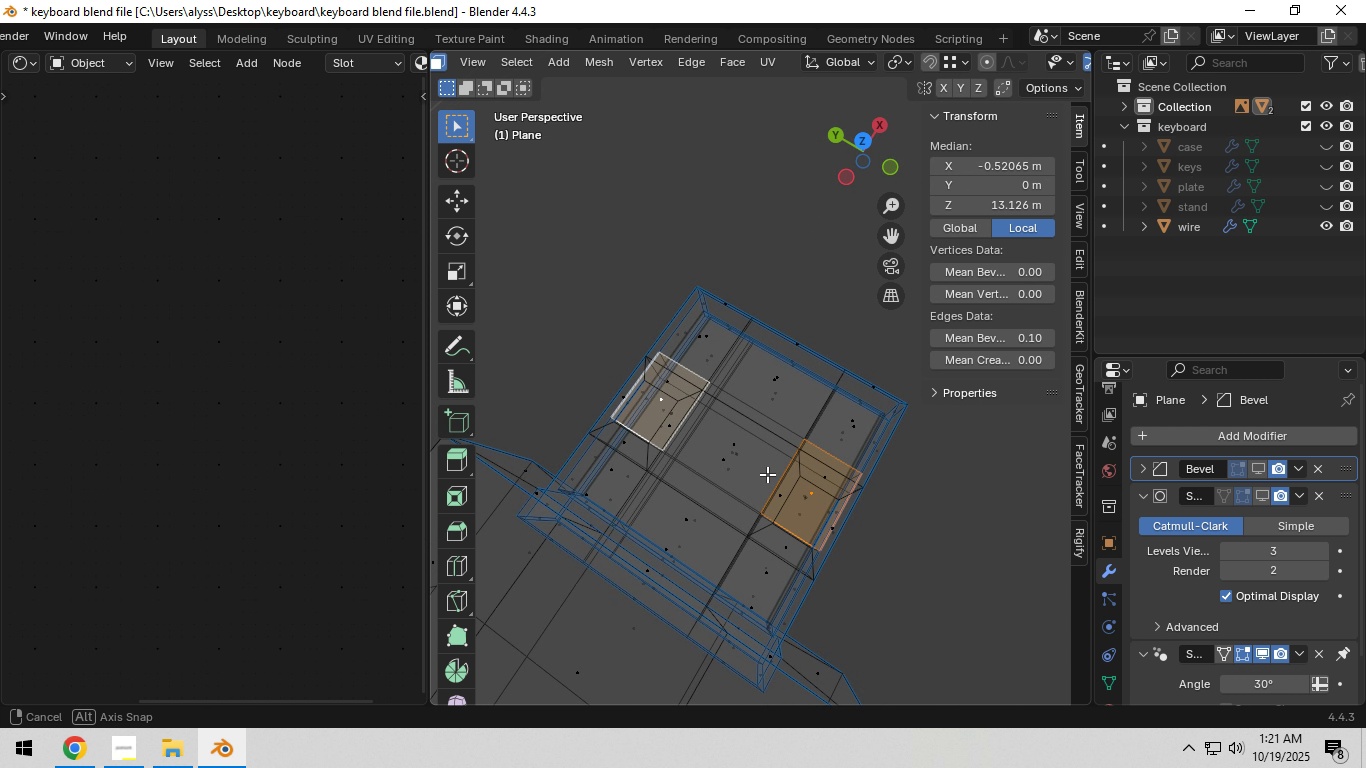 
key(Shift+ShiftLeft)
 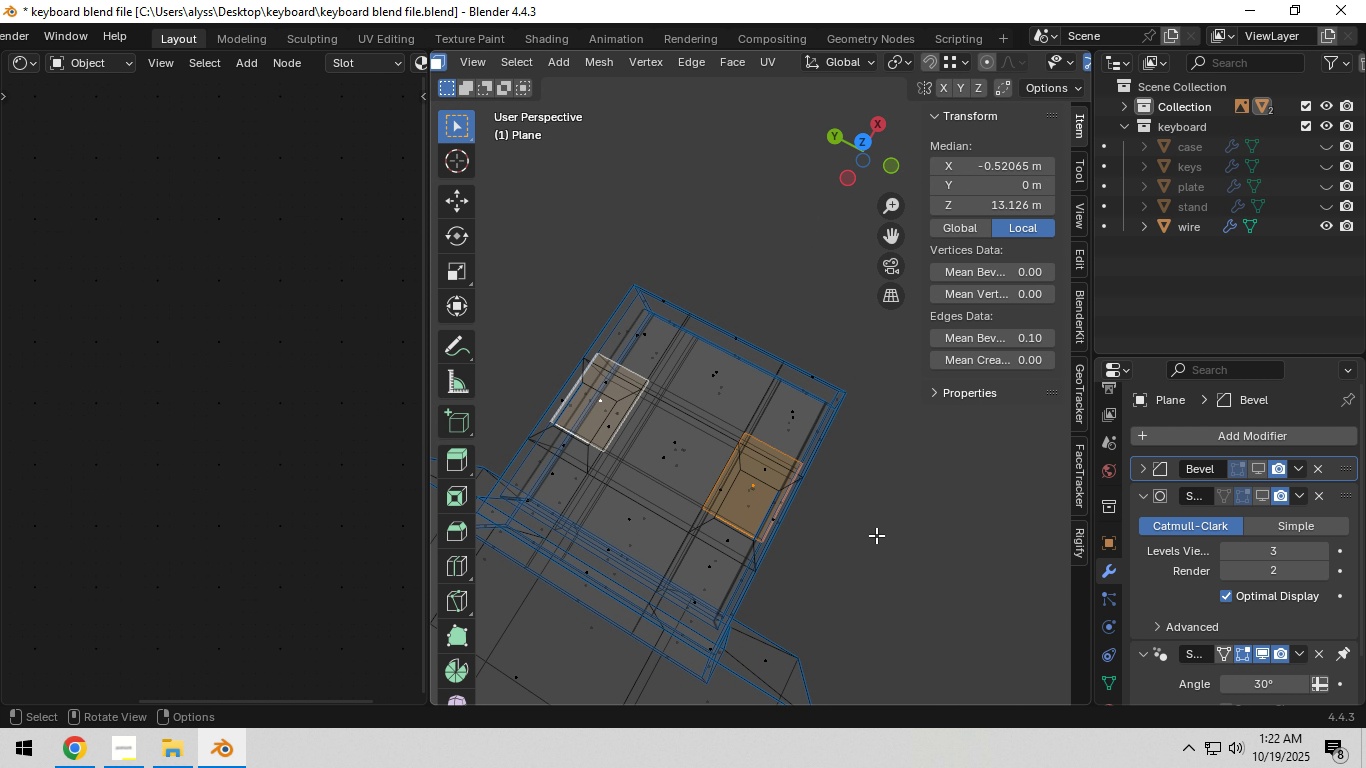 
scroll: coordinate [884, 537], scroll_direction: up, amount: 2.0
 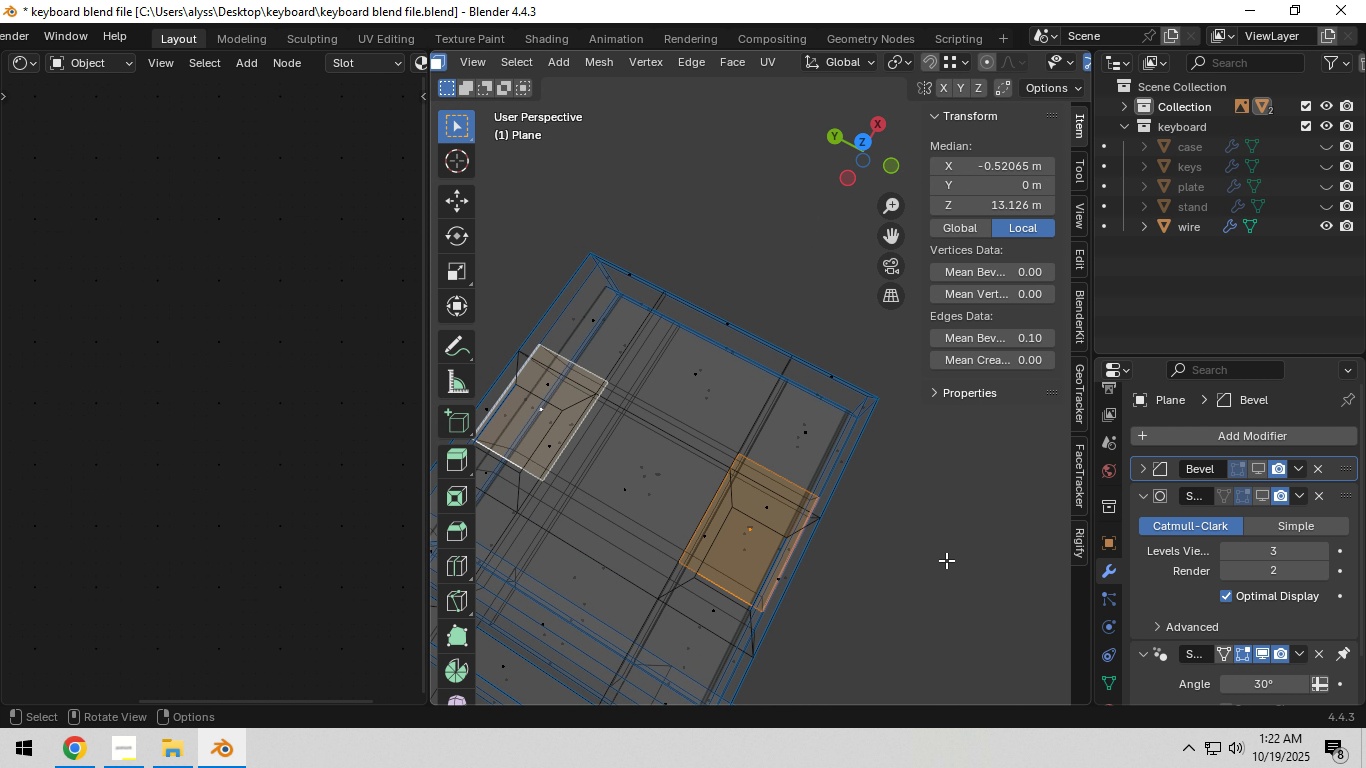 
key(I)
 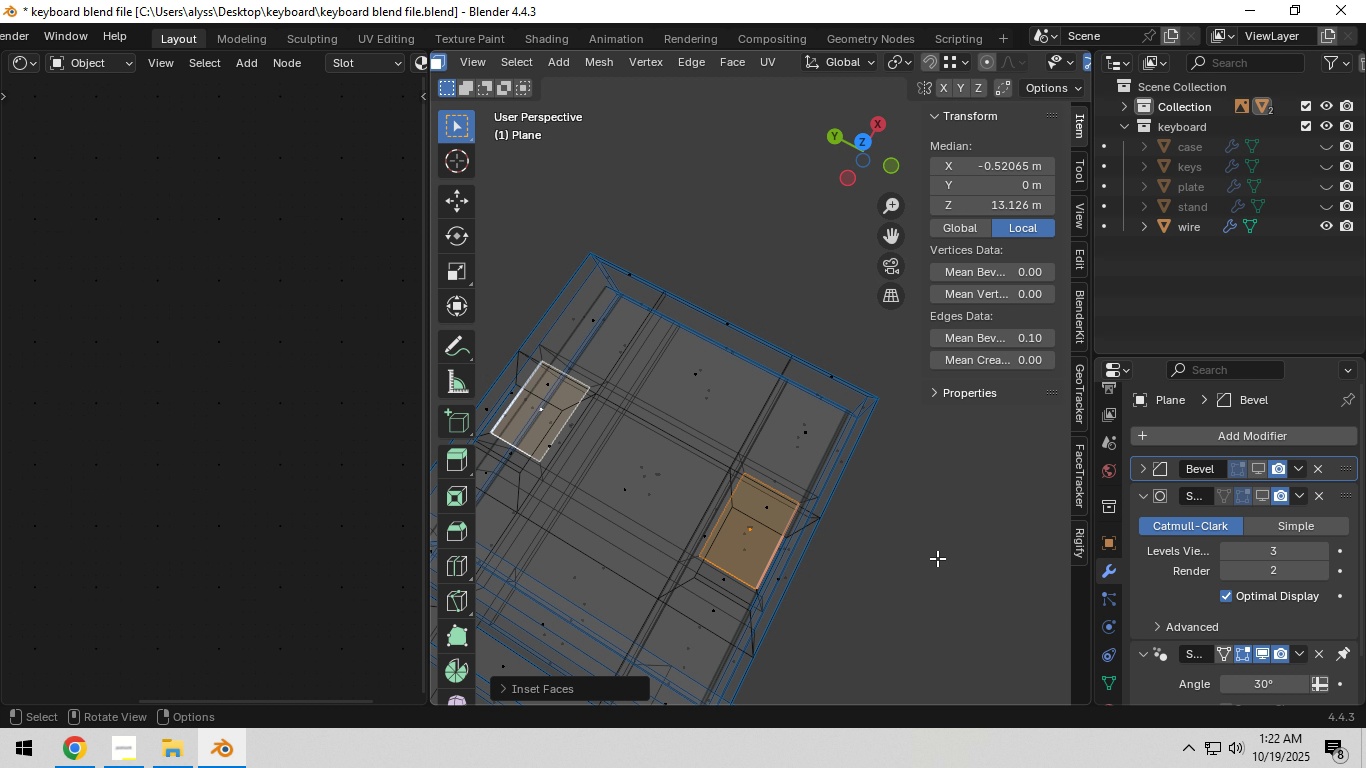 
left_click([937, 558])
 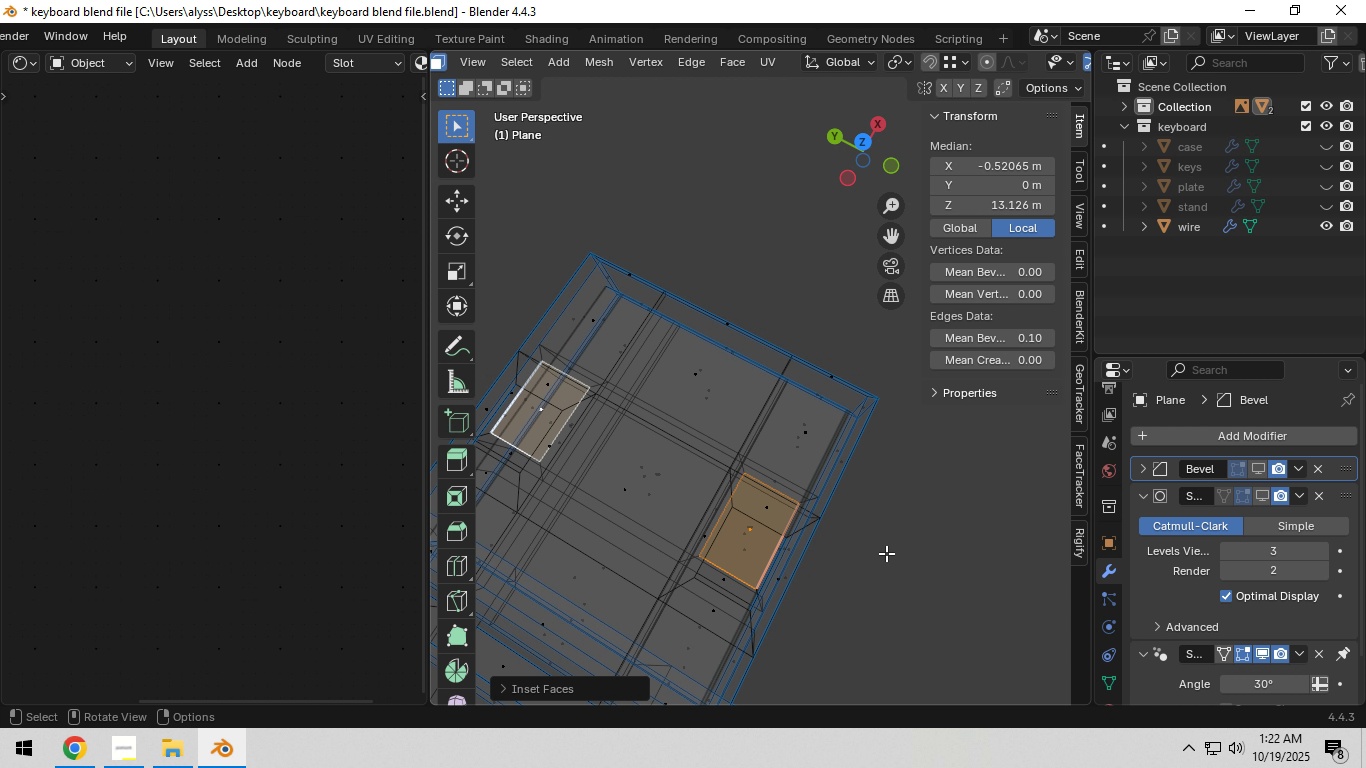 
hold_key(key=Backquote, duration=0.35)
 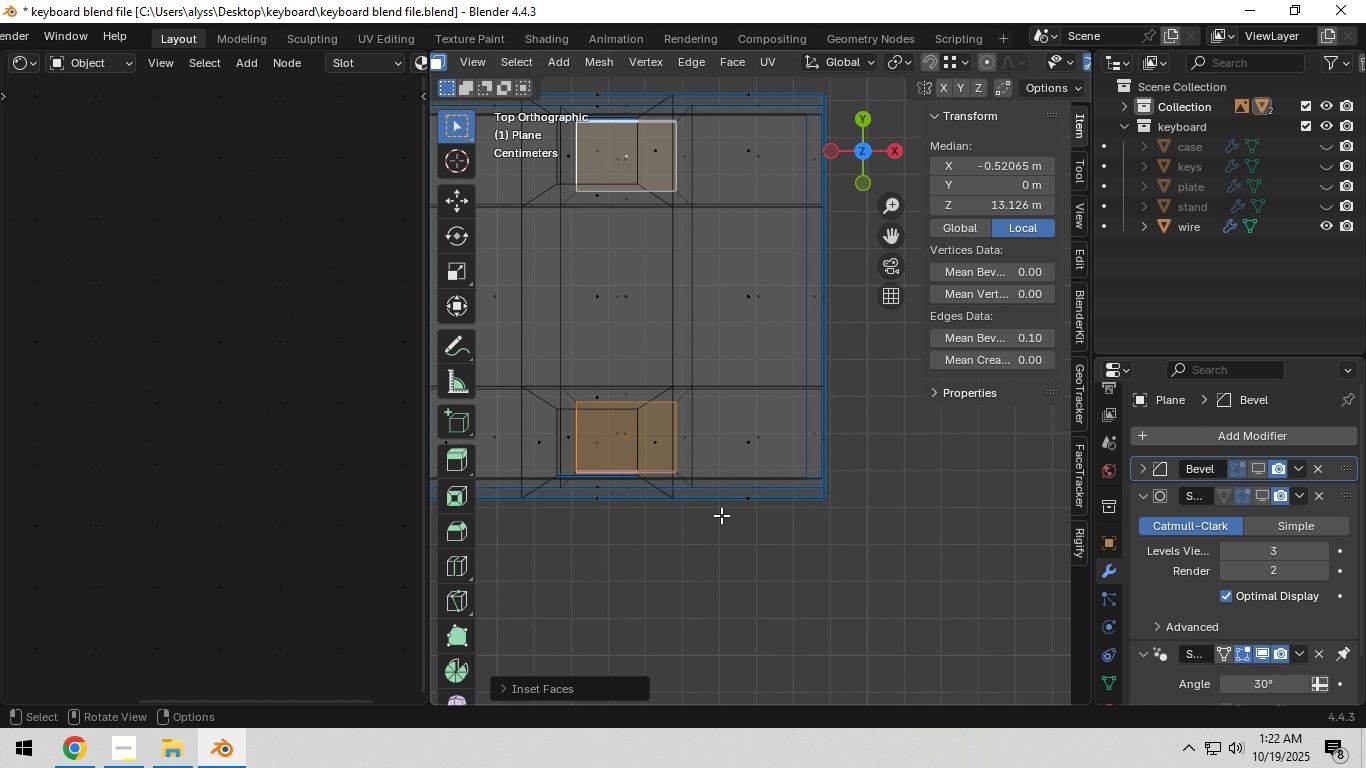 
type(32)
 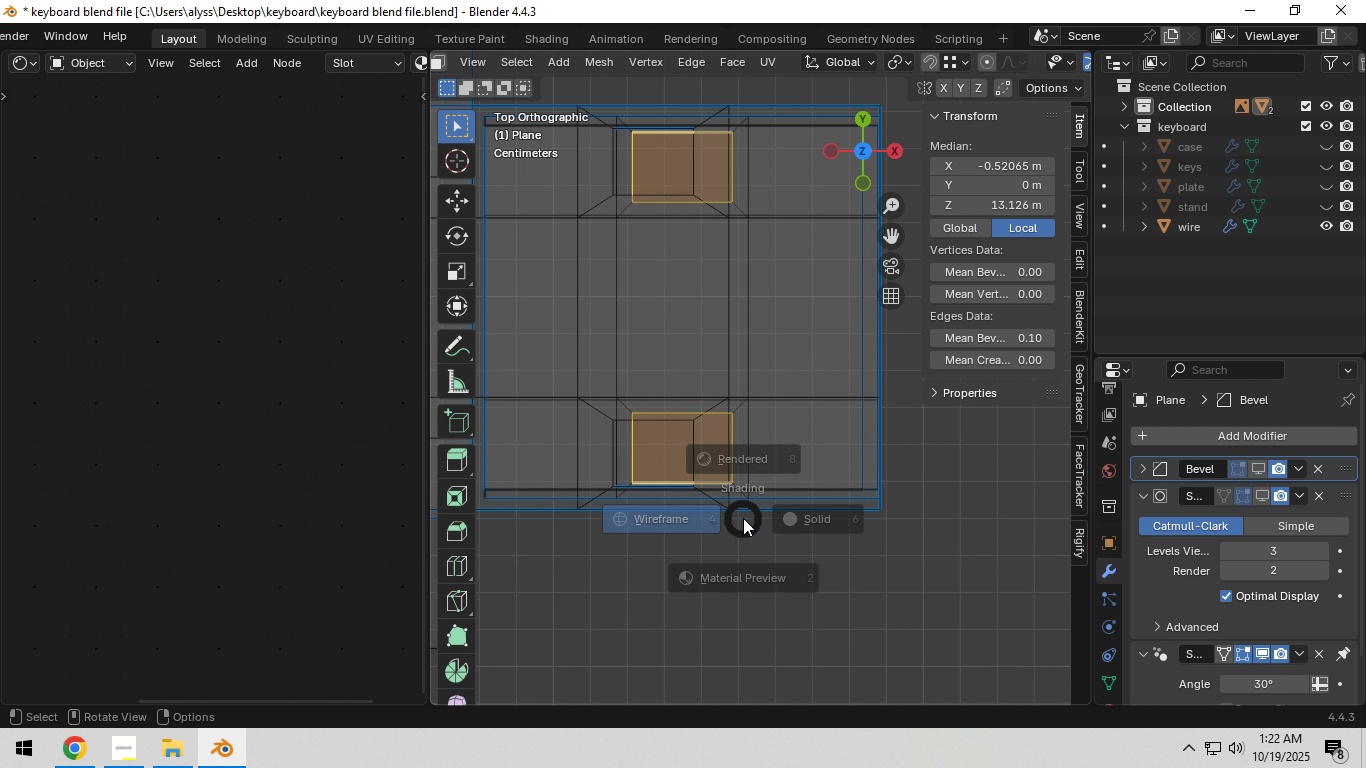 
hold_key(key=Z, duration=0.32)
 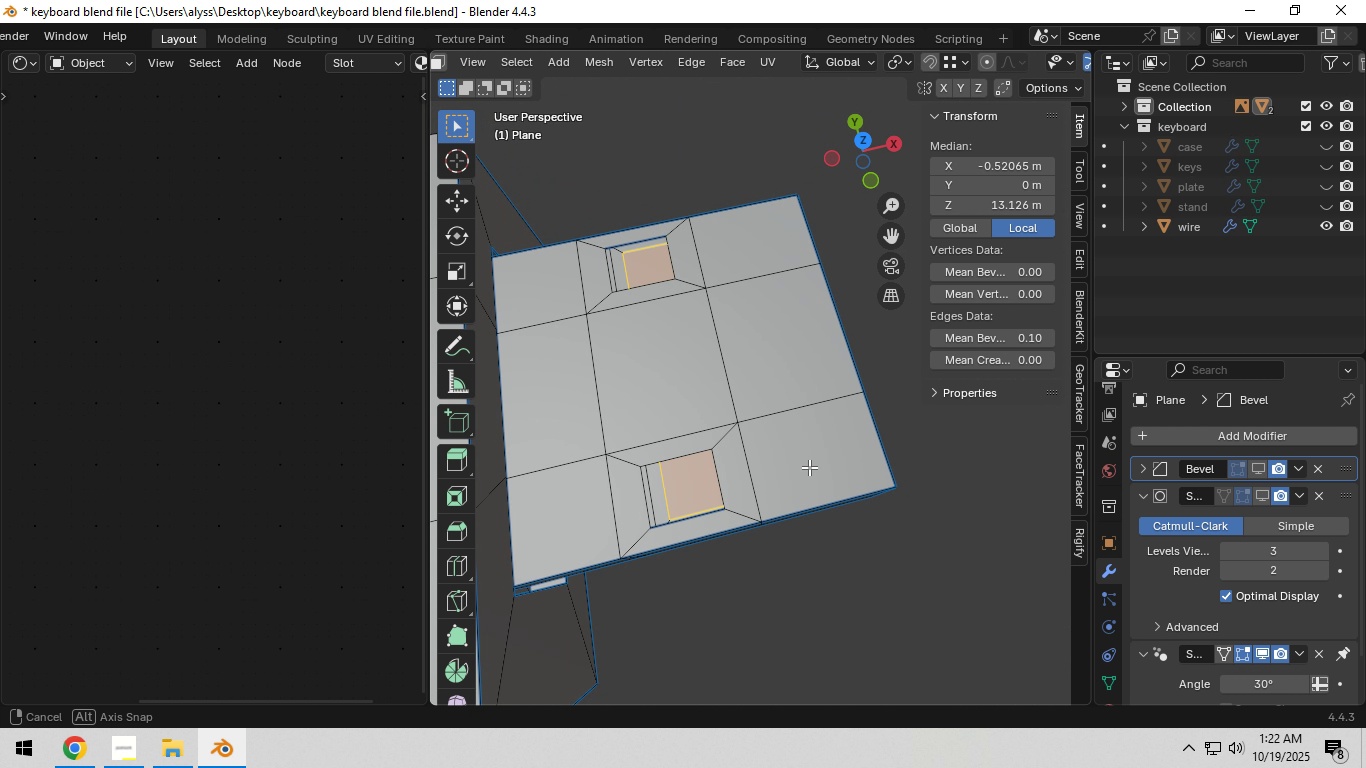 
hold_key(key=ShiftLeft, duration=2.22)
hold_key(key=AltLeft, duration=1.54)
left_click([727, 489])
 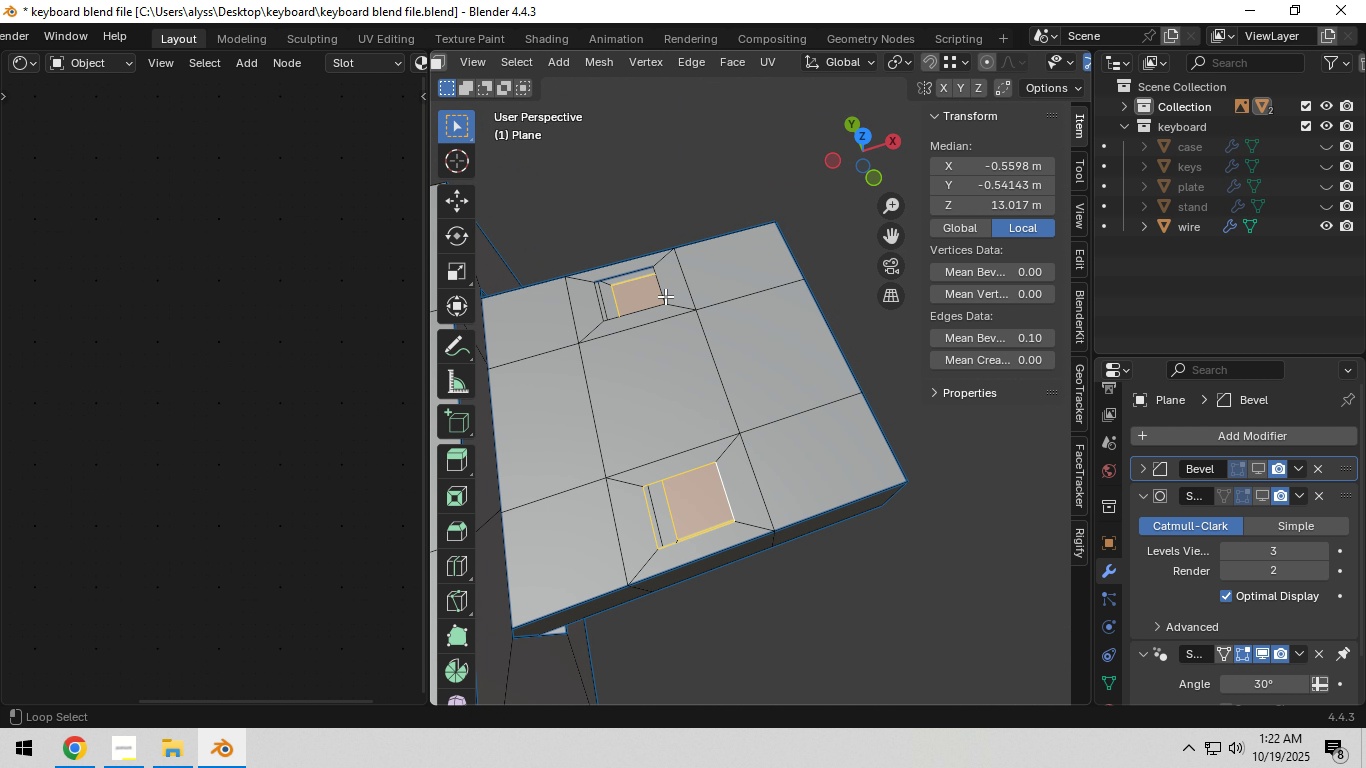 
left_click([663, 291])
 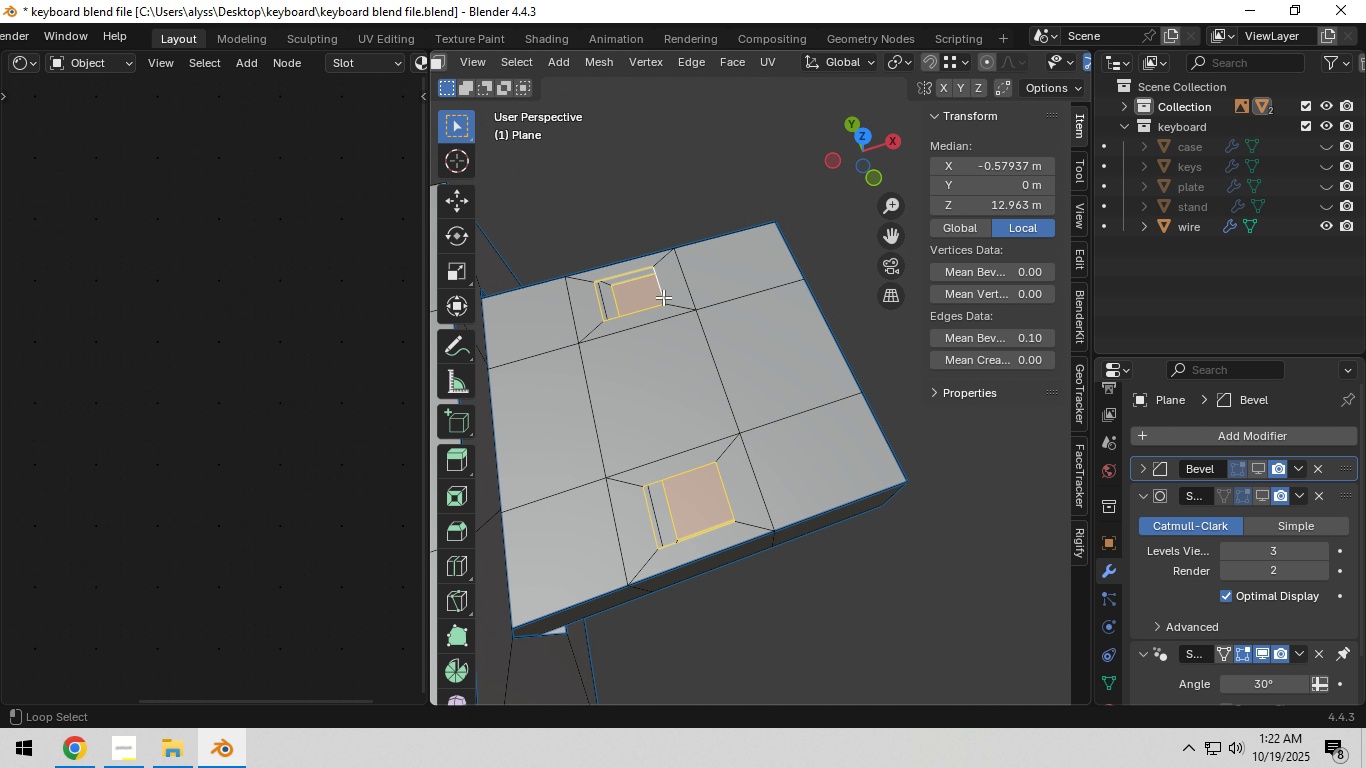 
key(Alt+Shift+AltLeft)
 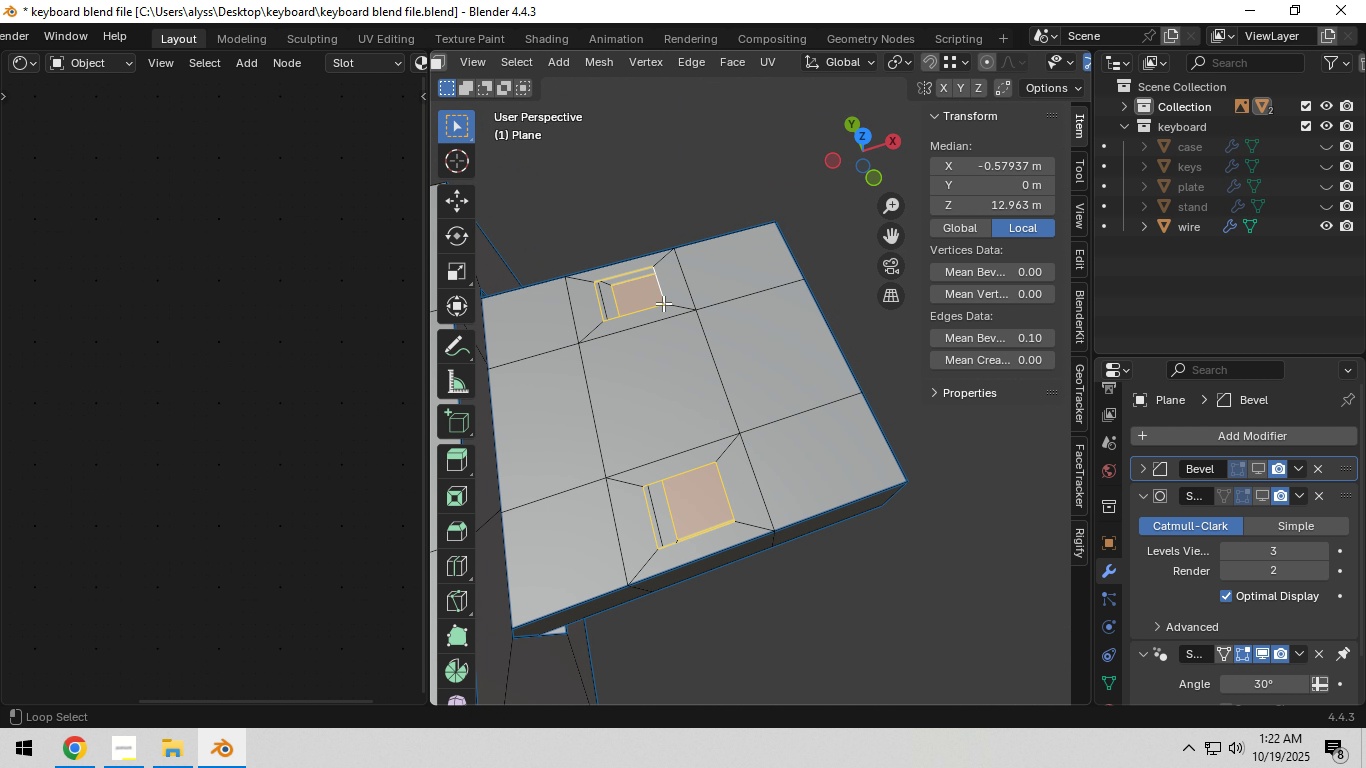 
key(Alt+Shift+AltLeft)
 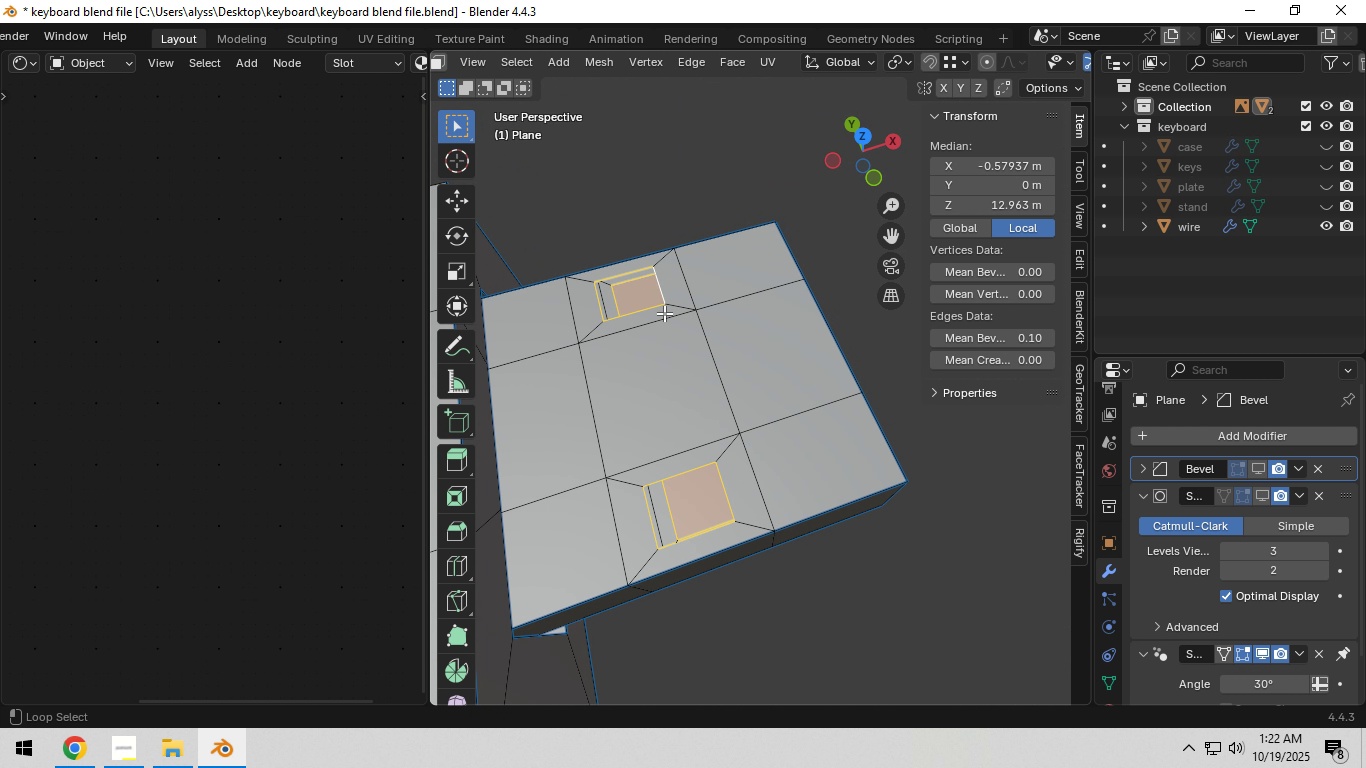 
key(Alt+Shift+AltLeft)
 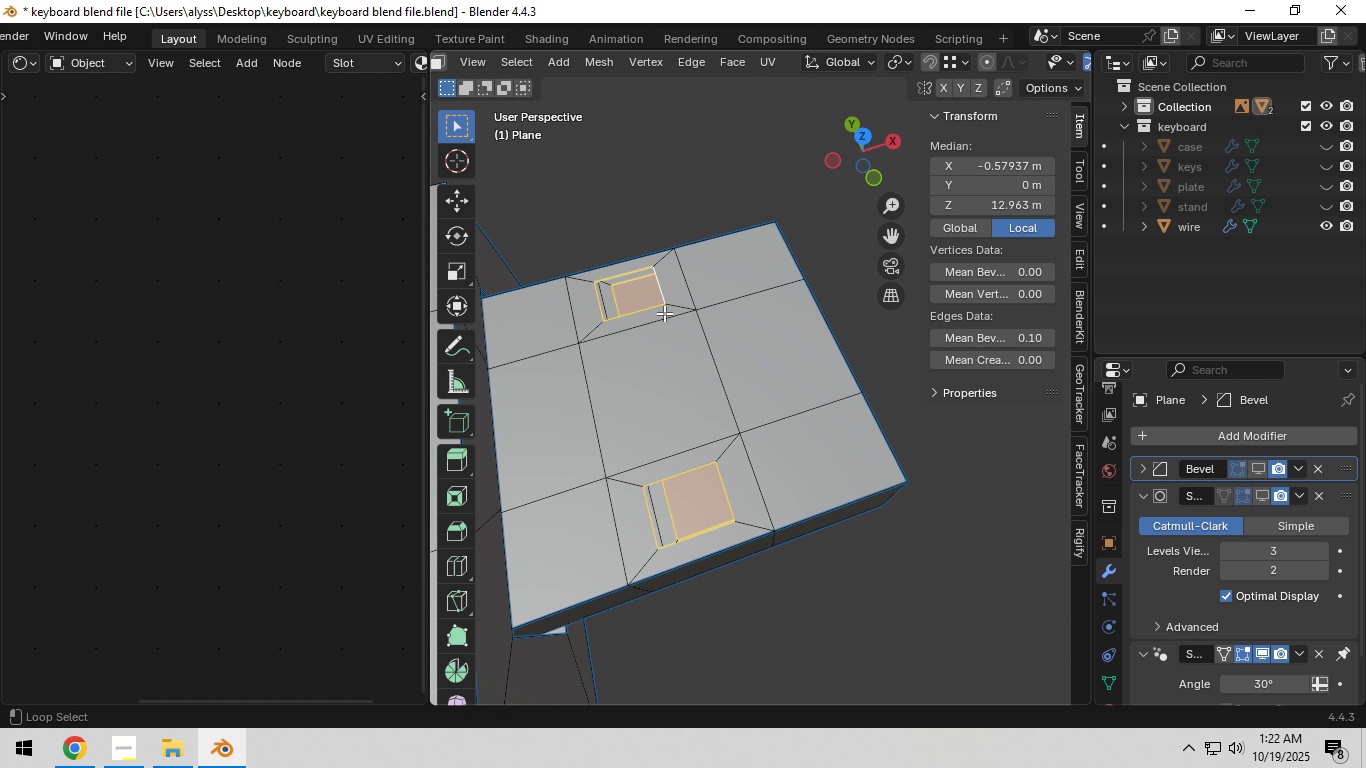 
key(Alt+Shift+AltLeft)
 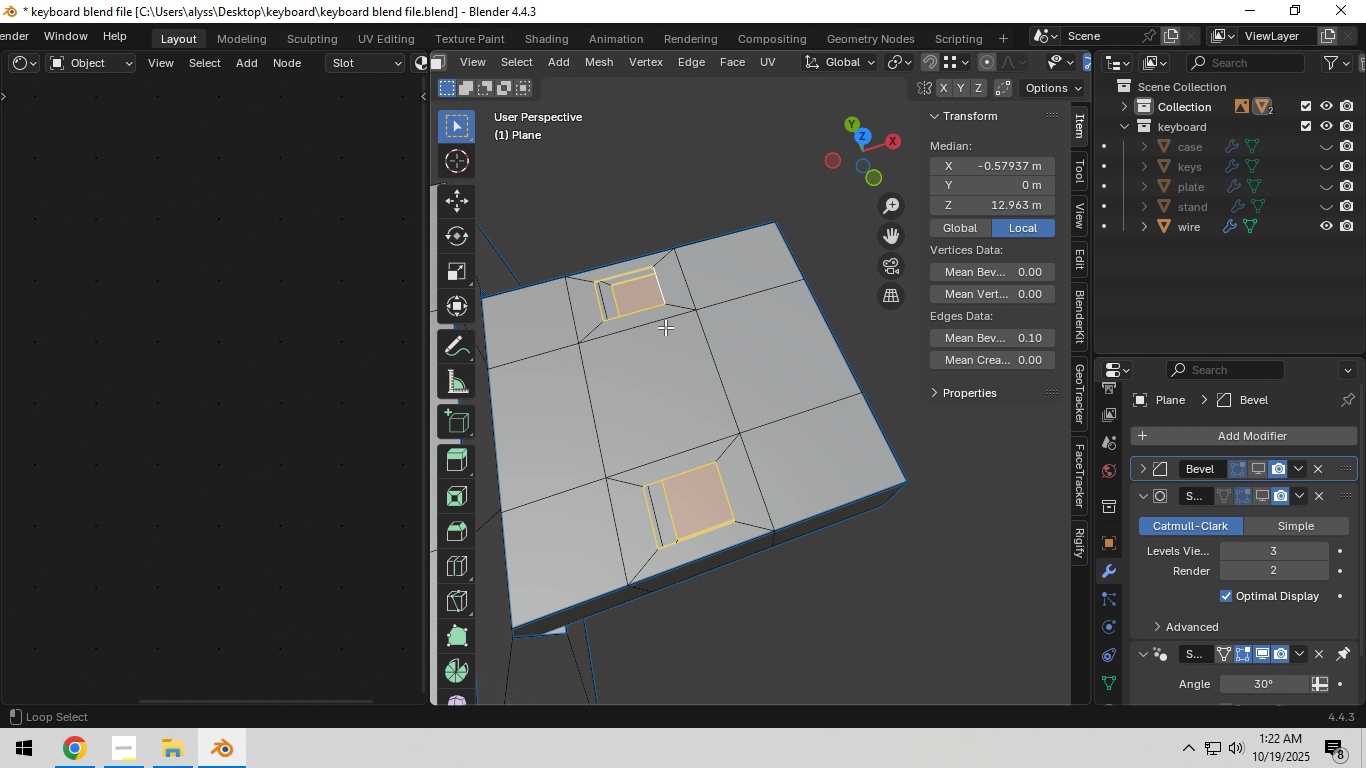 
key(Alt+Shift+AltLeft)
 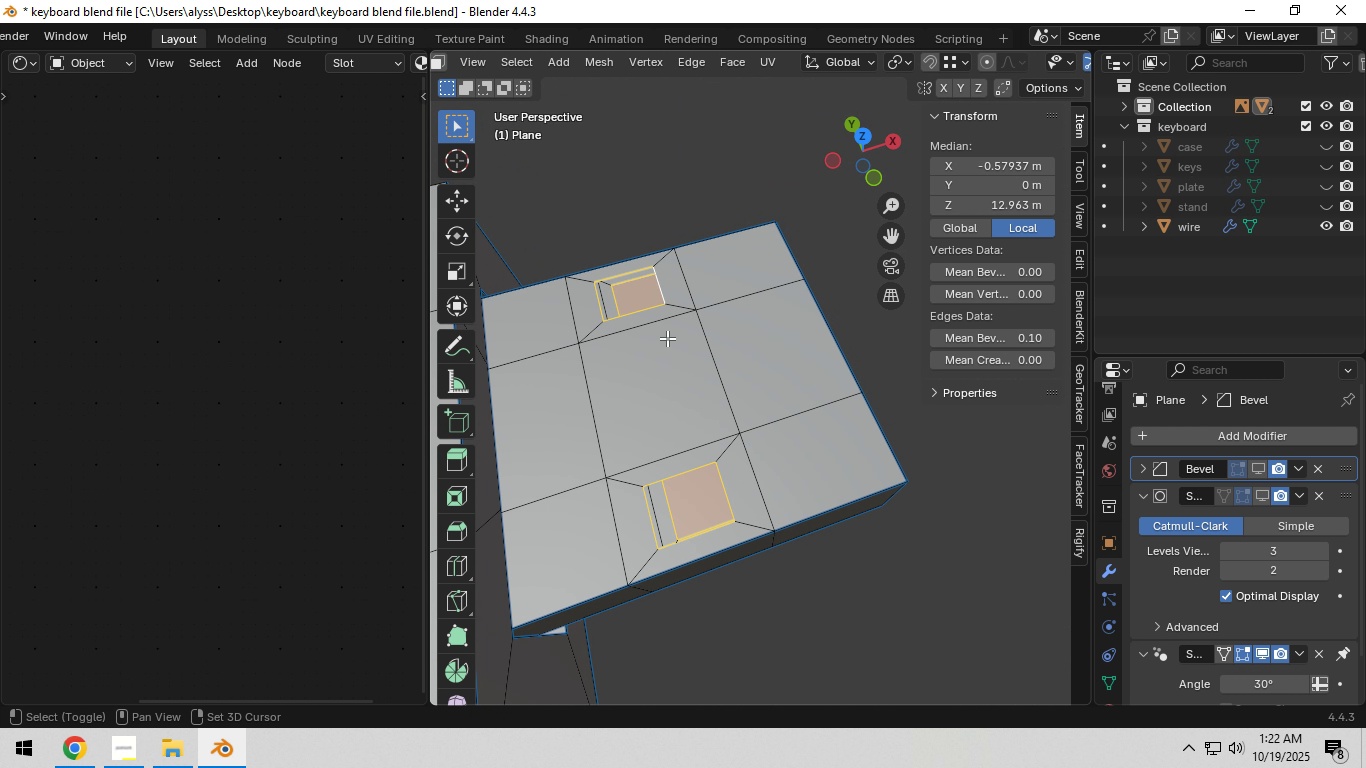 
key(Alt+Shift+AltLeft)
 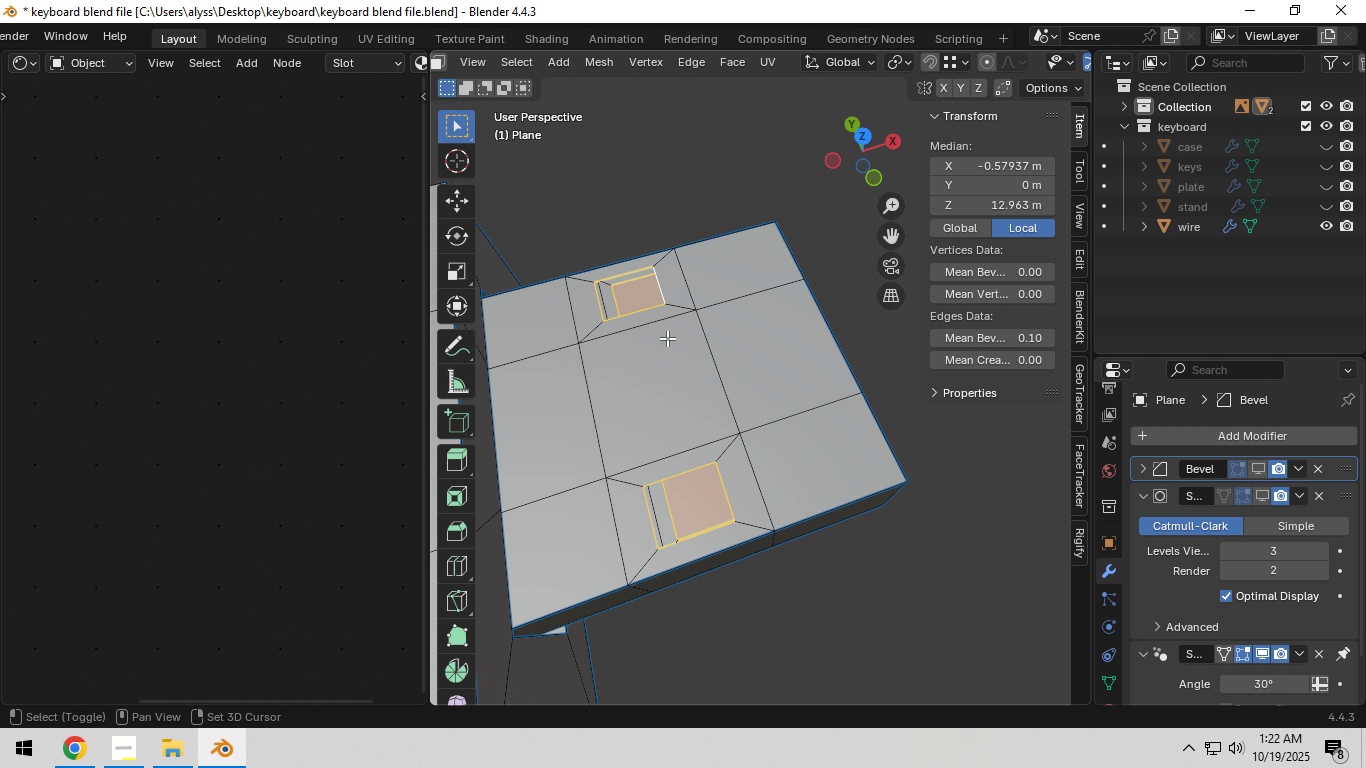 
key(Alt+Shift+AltLeft)
 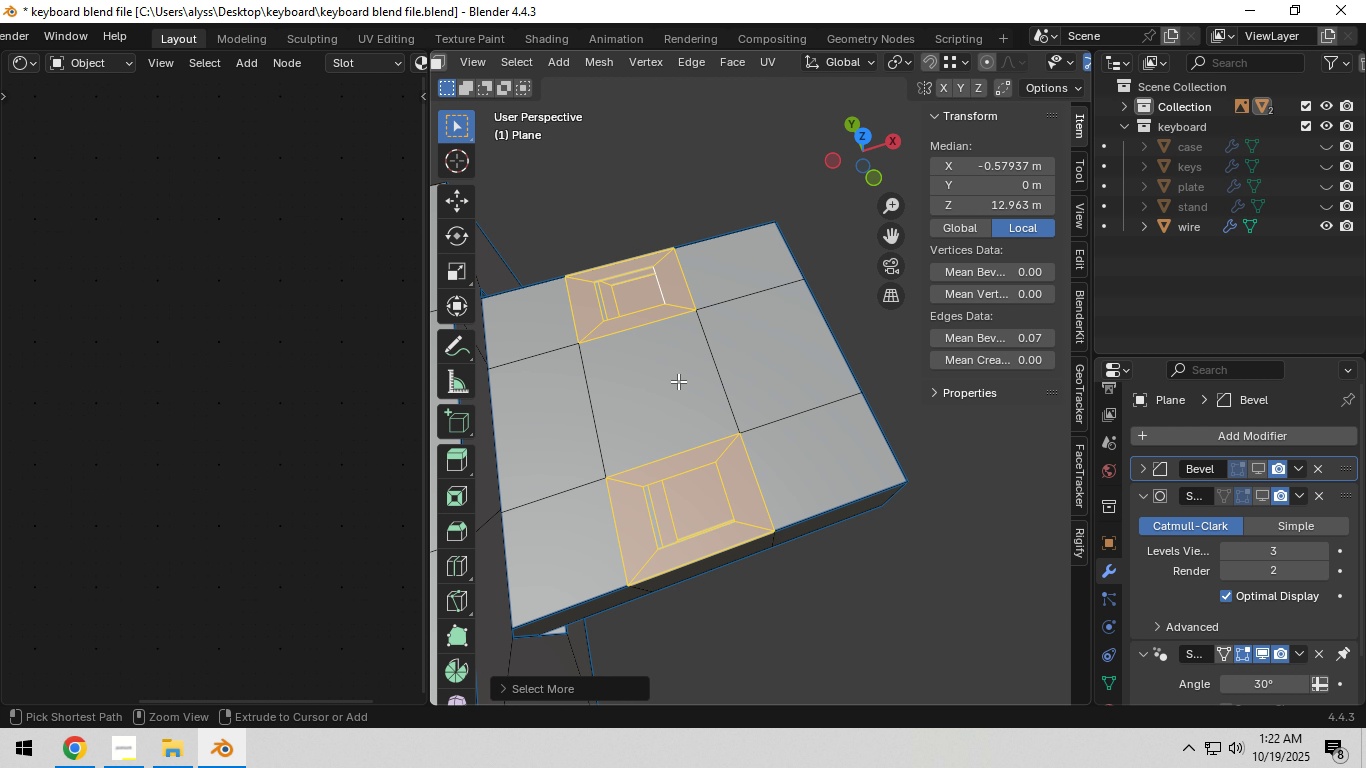 
key(Control+ControlLeft)
 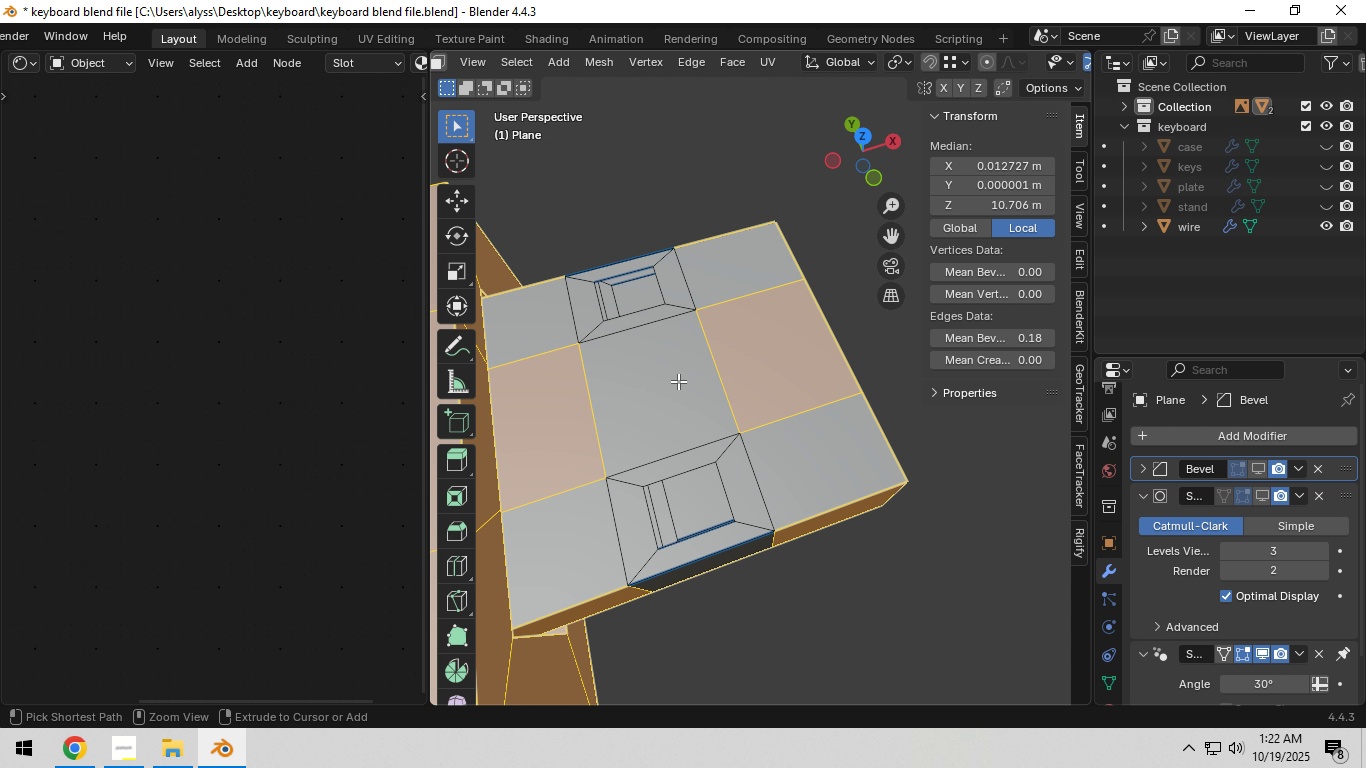 
key(Control+I)
 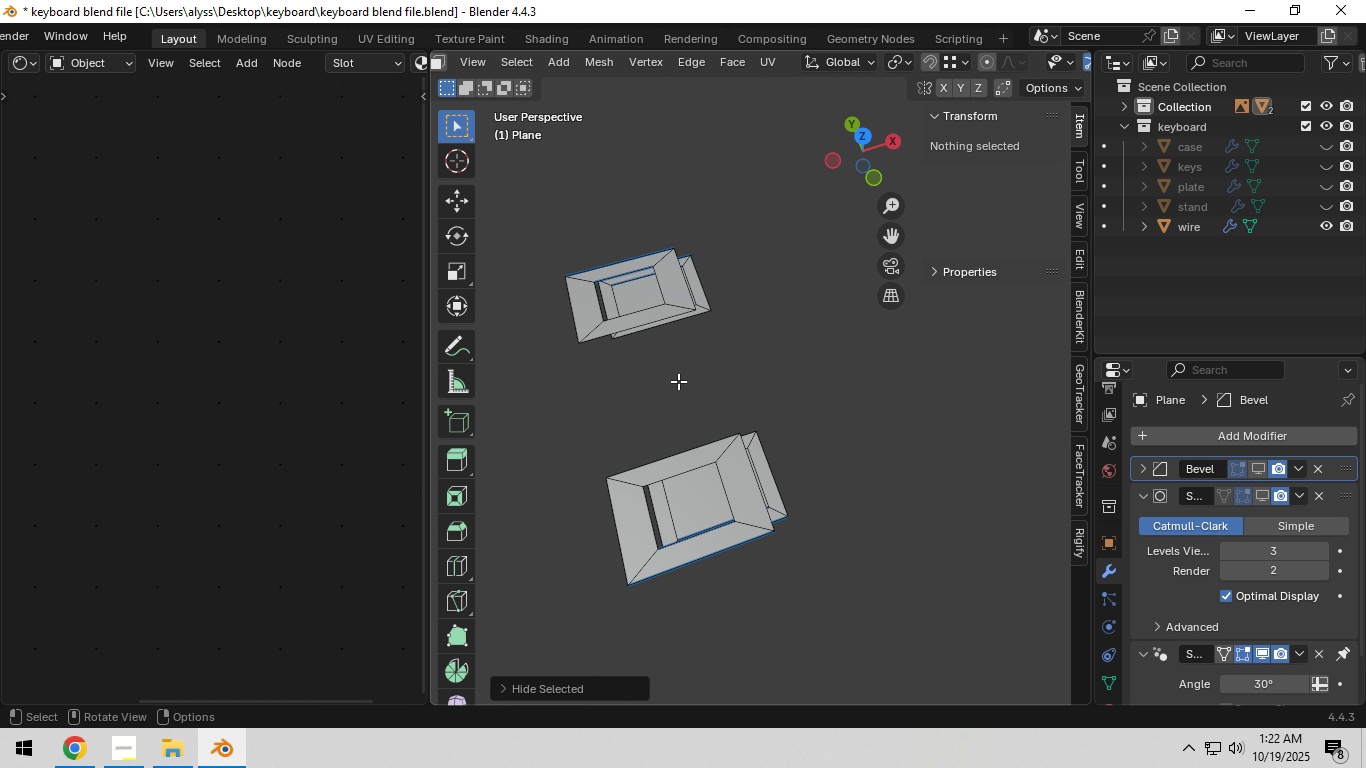 
key(H)
 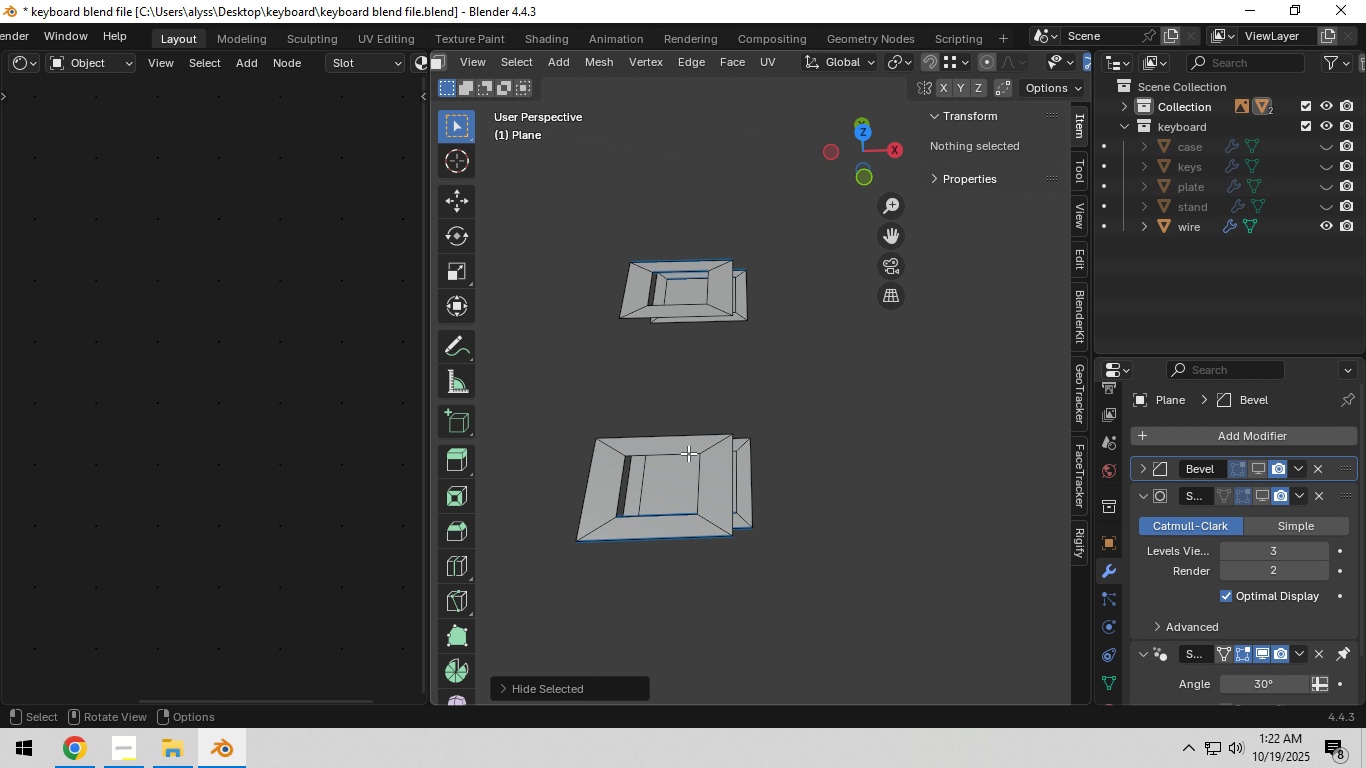 
wait(6.28)
 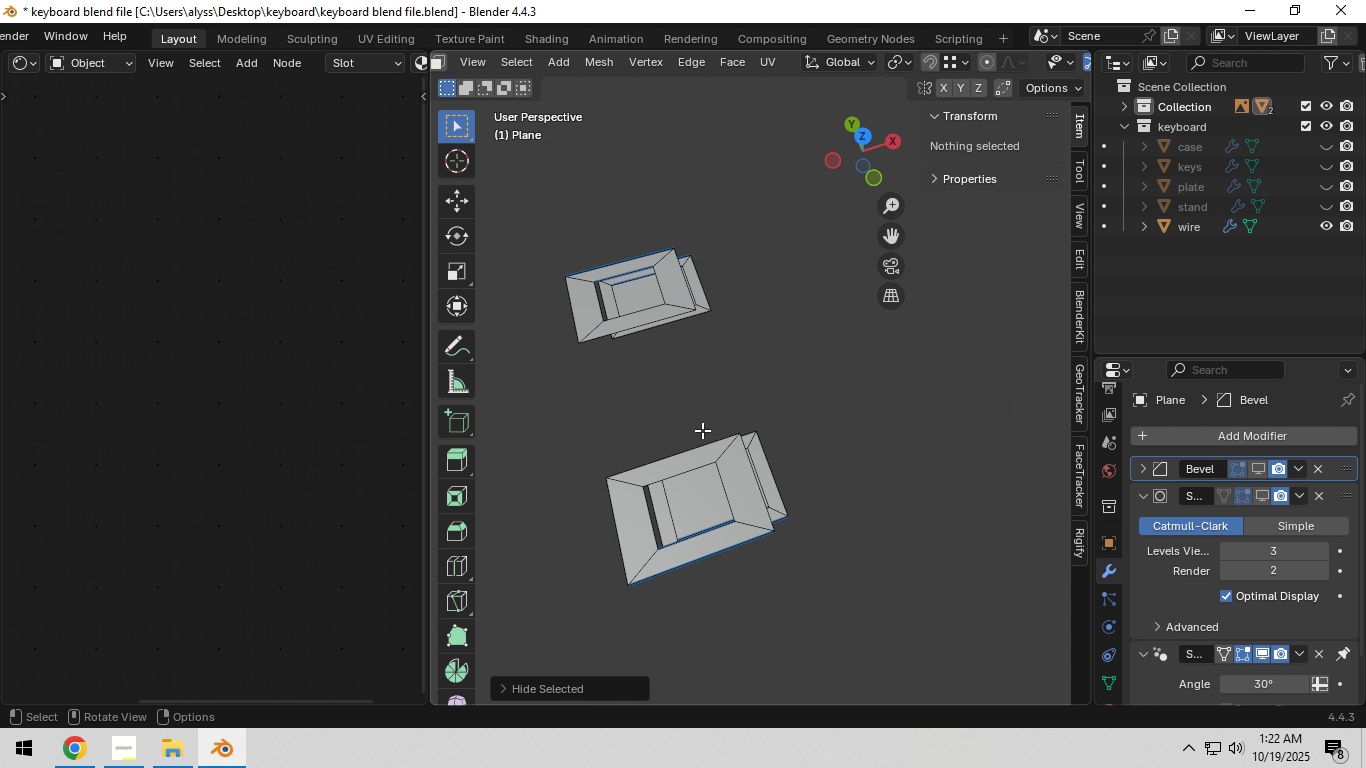 
scroll: coordinate [775, 498], scroll_direction: none, amount: 0.0
 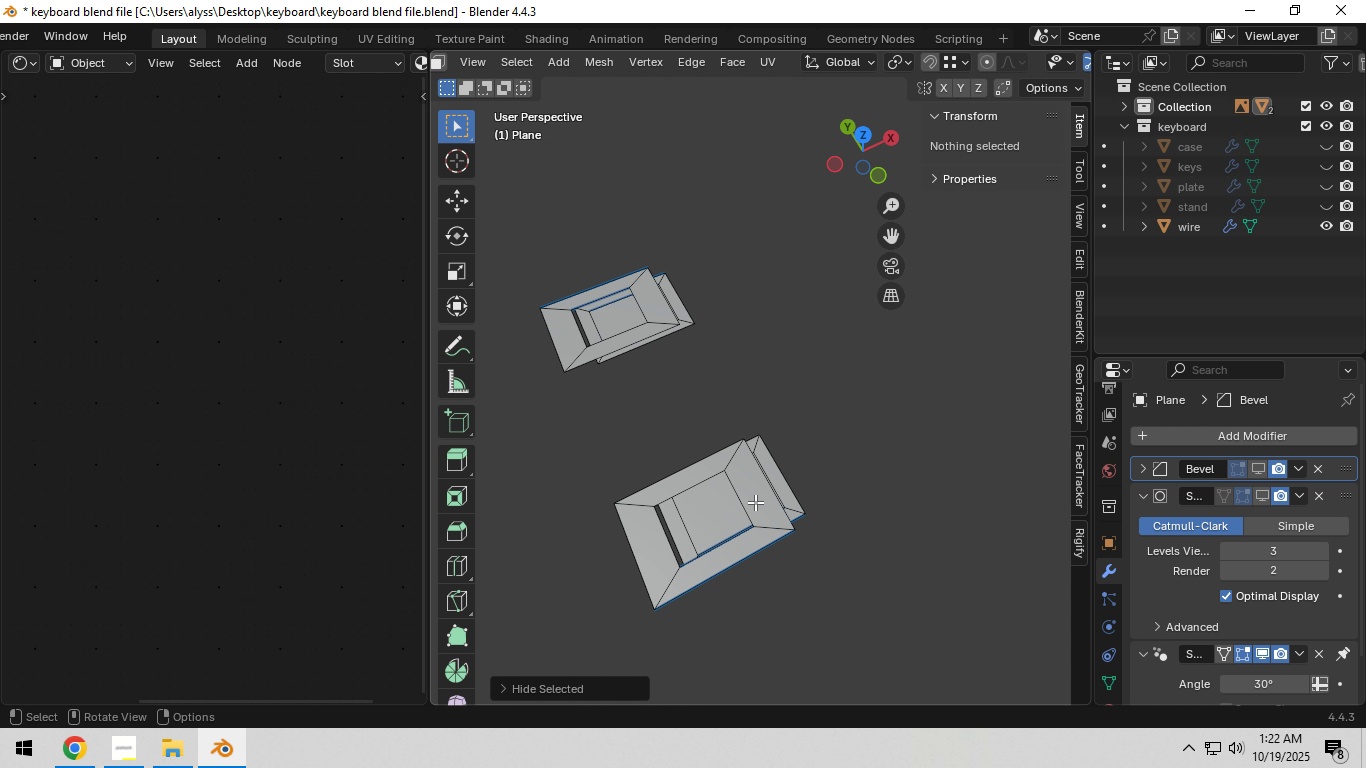 
key(Alt+H)
 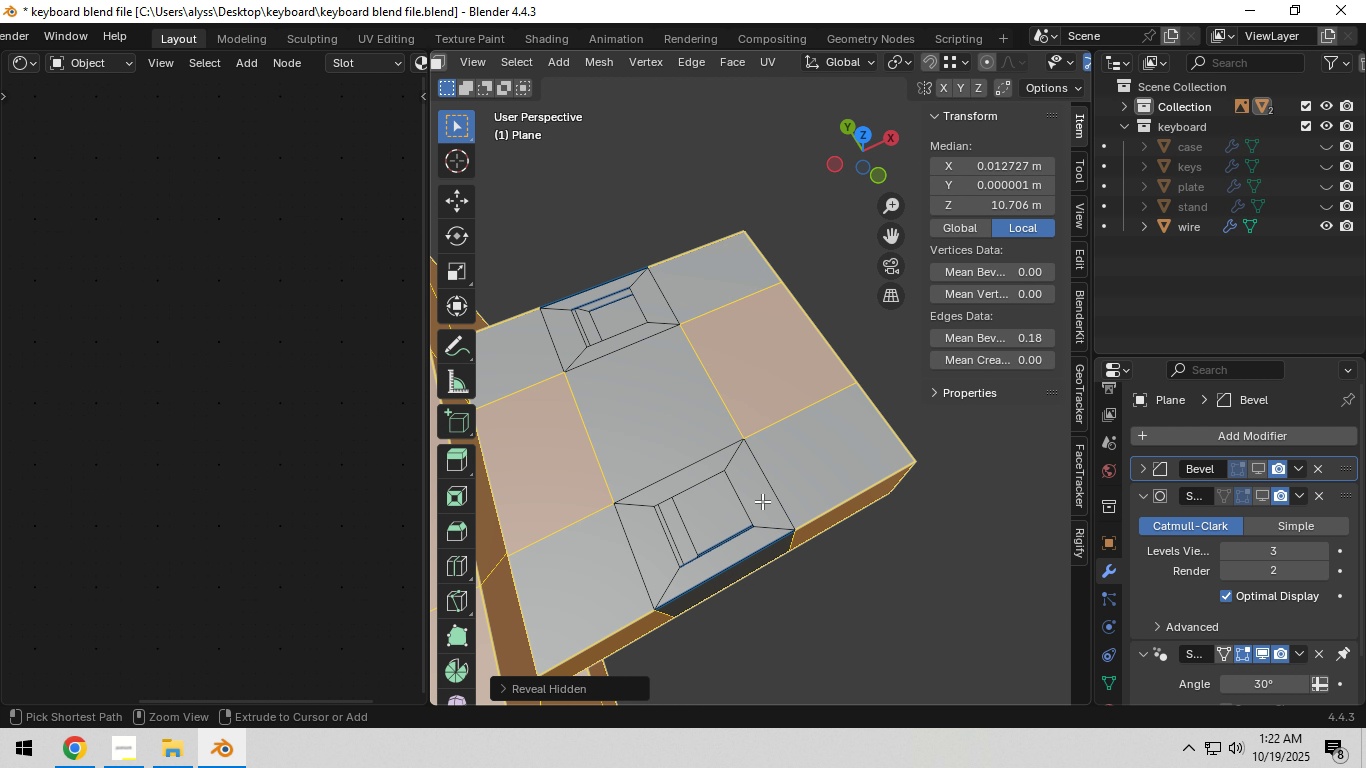 
key(Control+Z)
 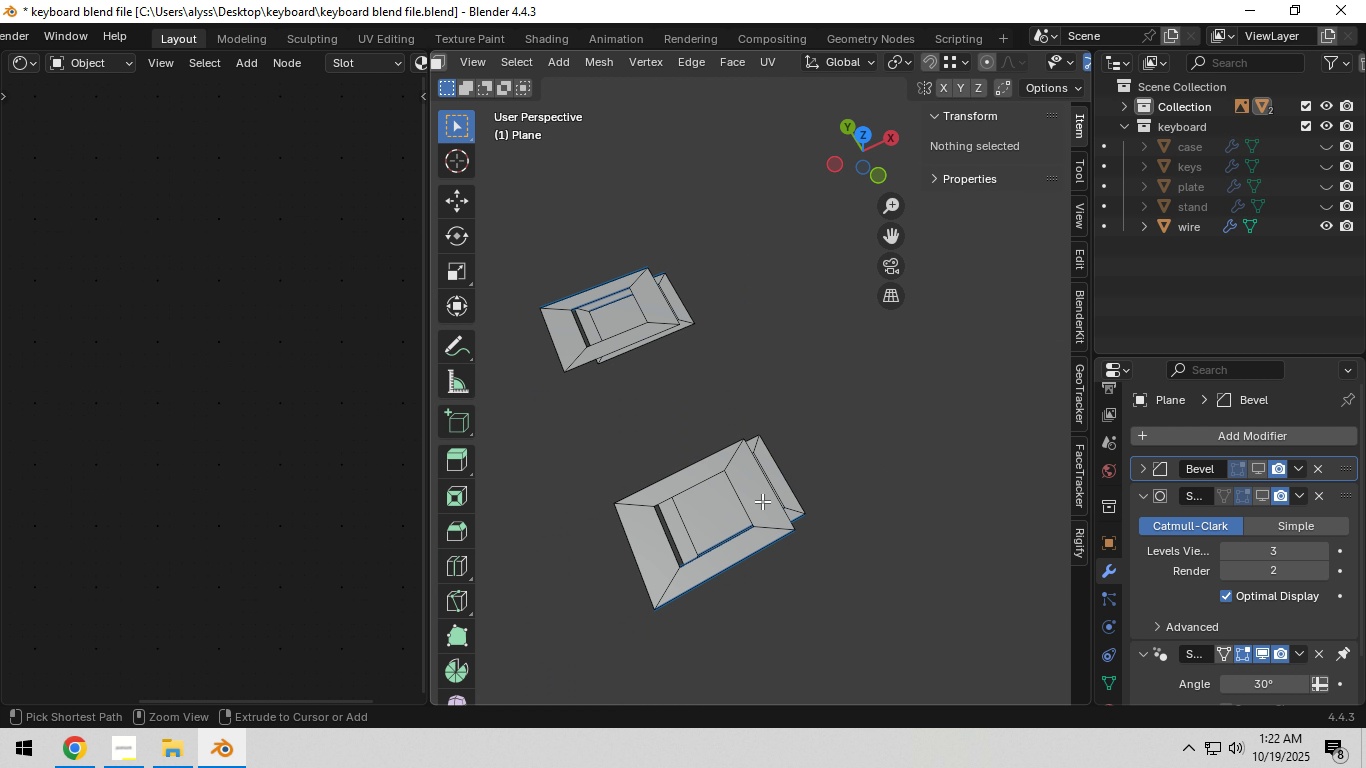 
key(Control+Z)
 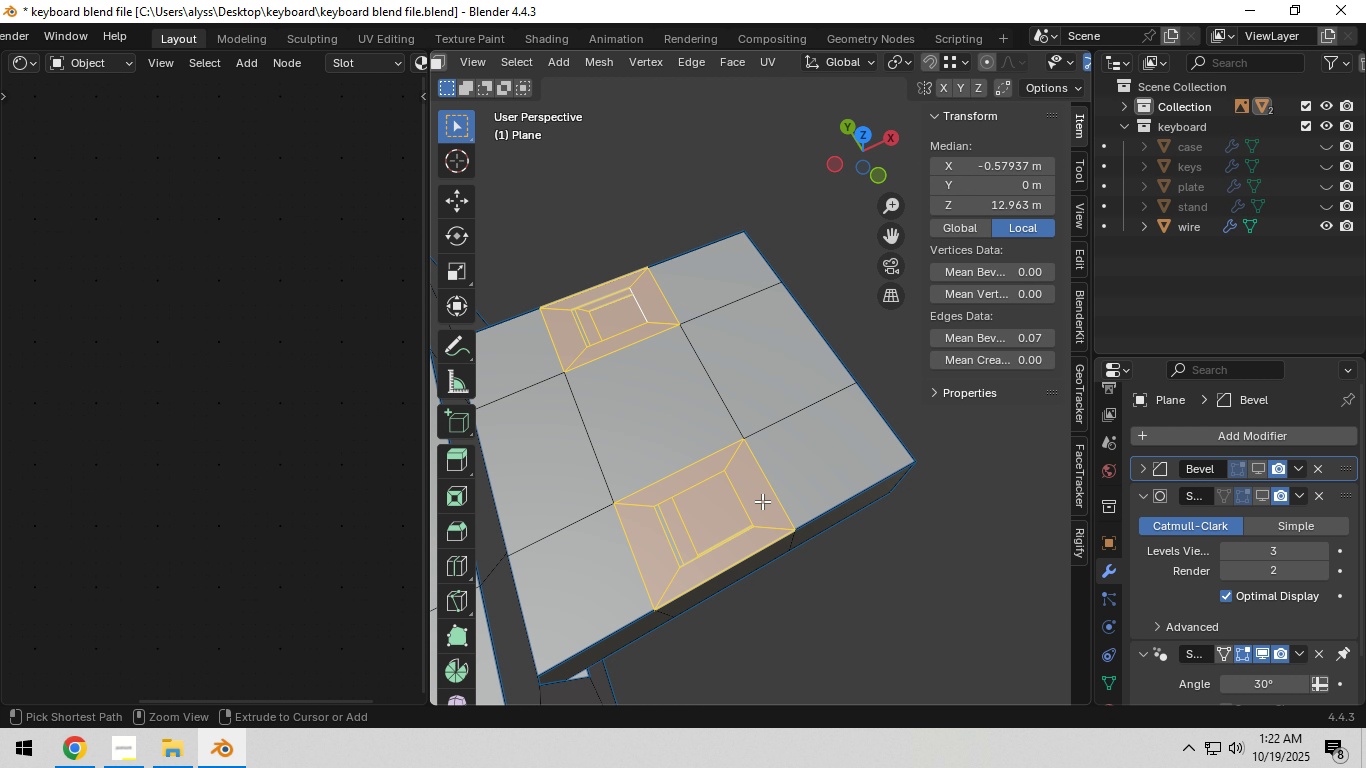 
key(Control+Z)
 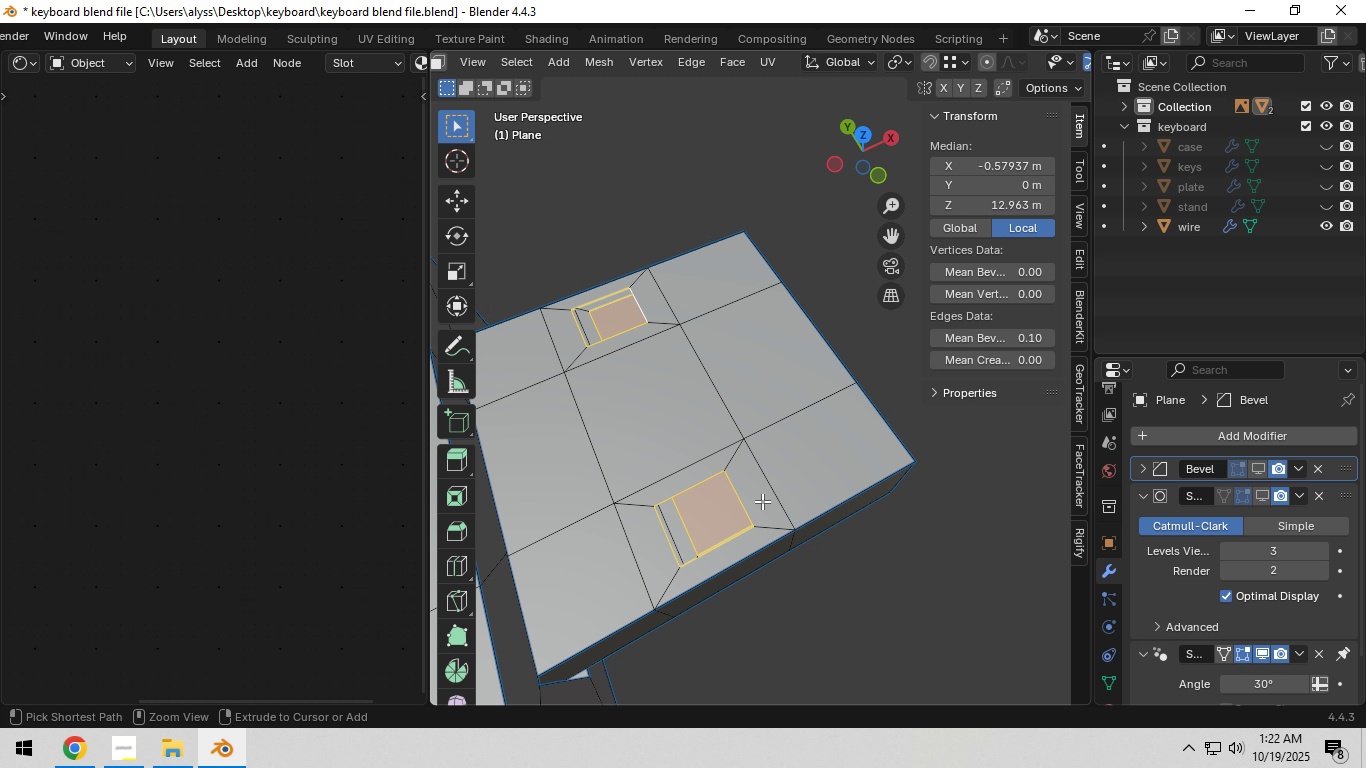 
key(Control+Z)
 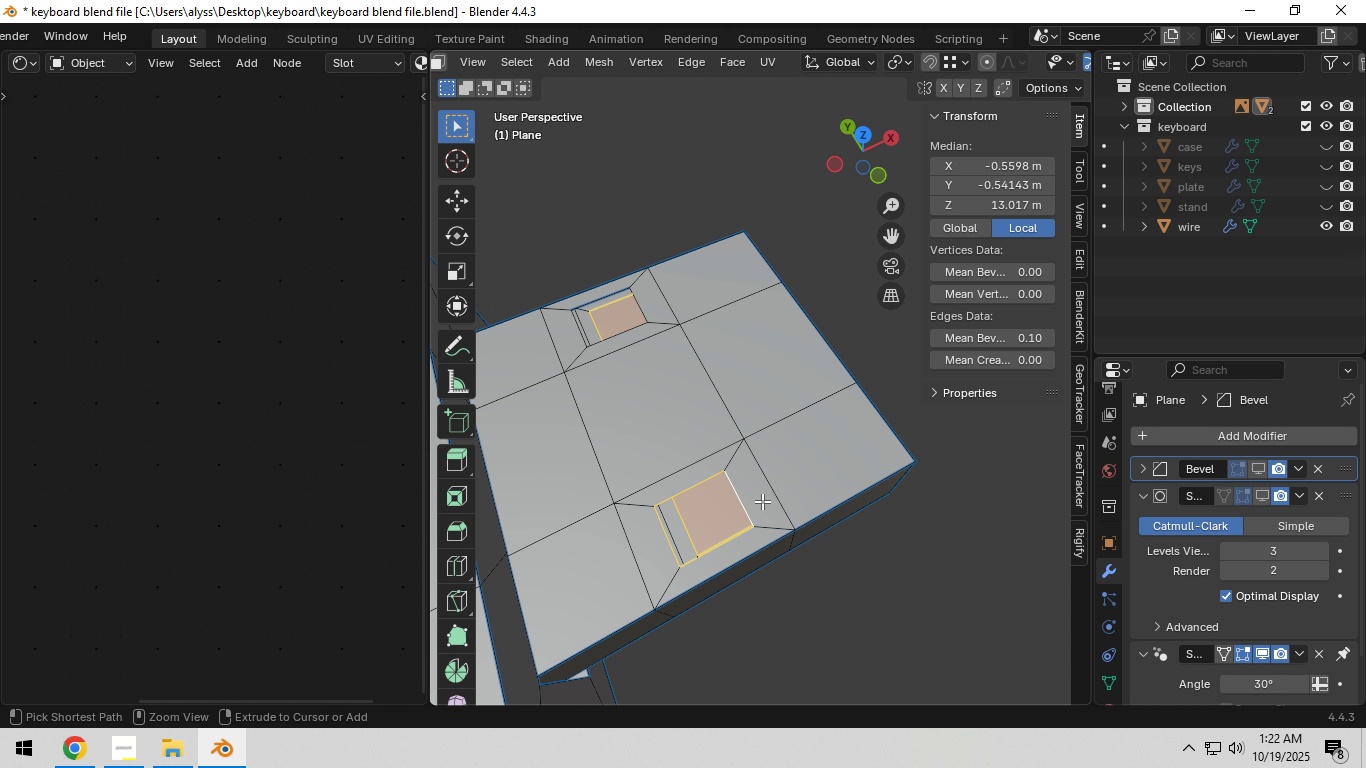 
key(Control+Z)
 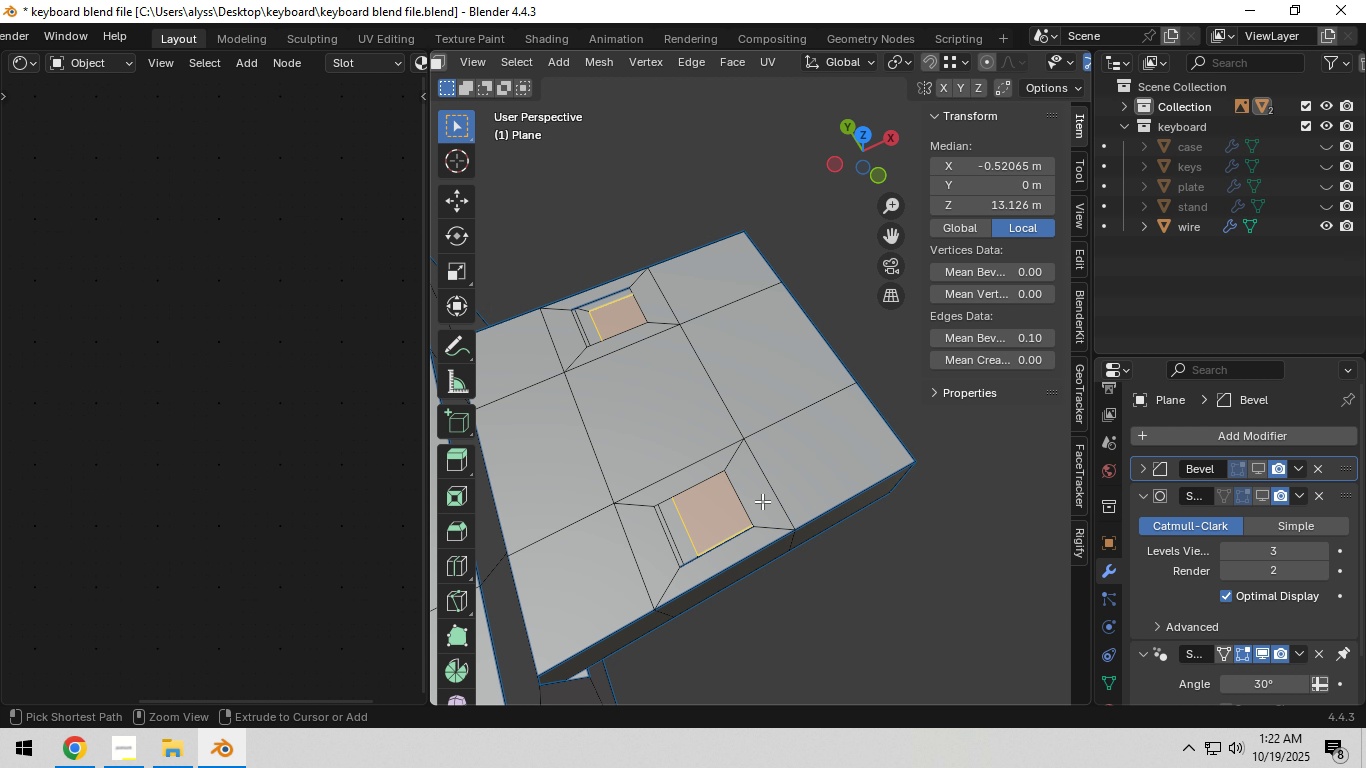 
key(Control+Z)
 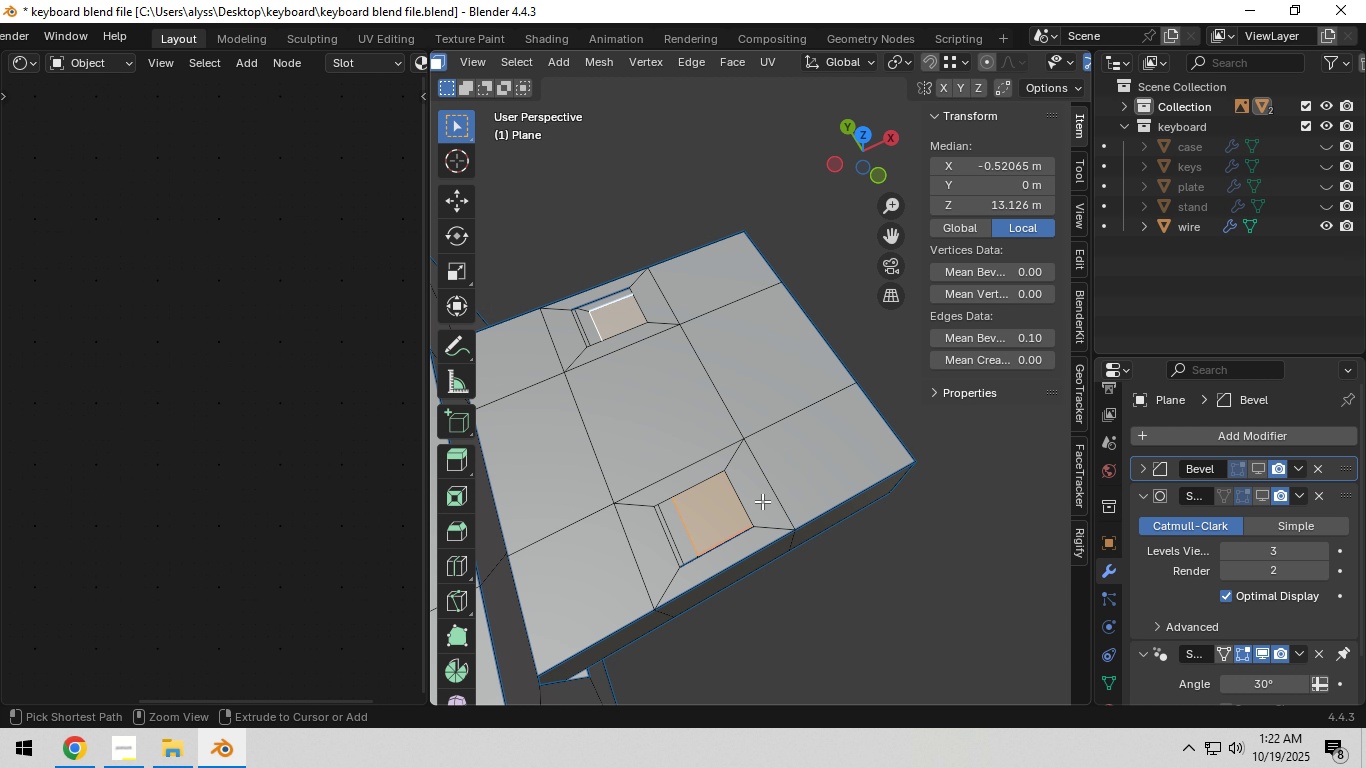 
key(Control+Z)
 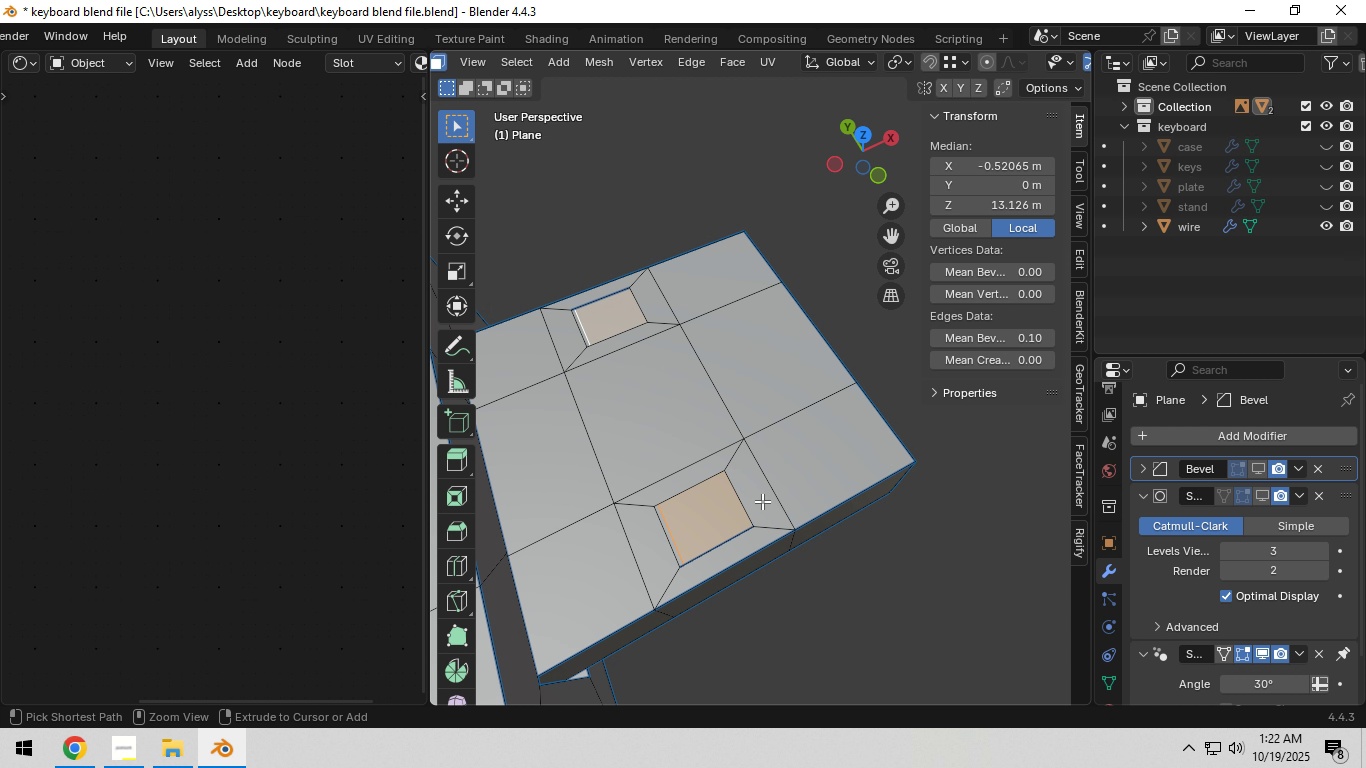 
key(Control+Z)
 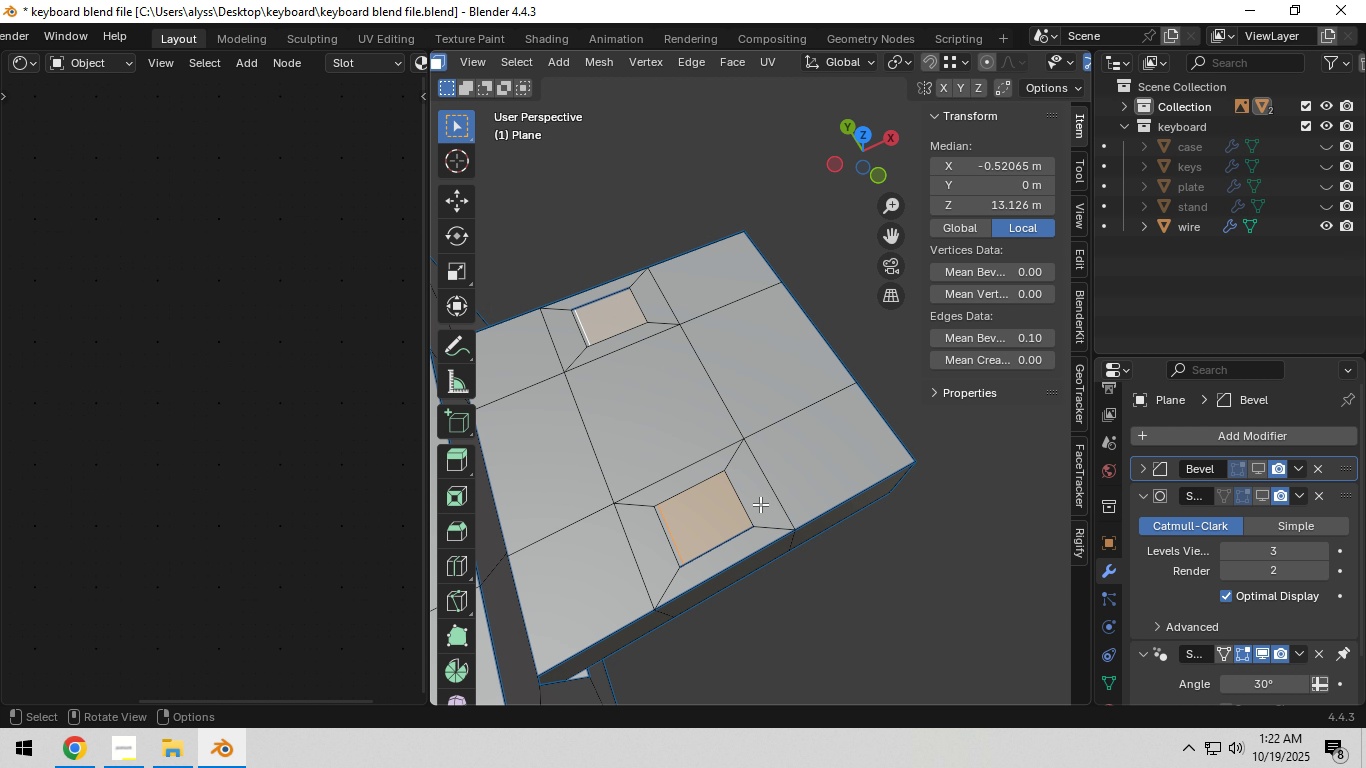 
key(G)
 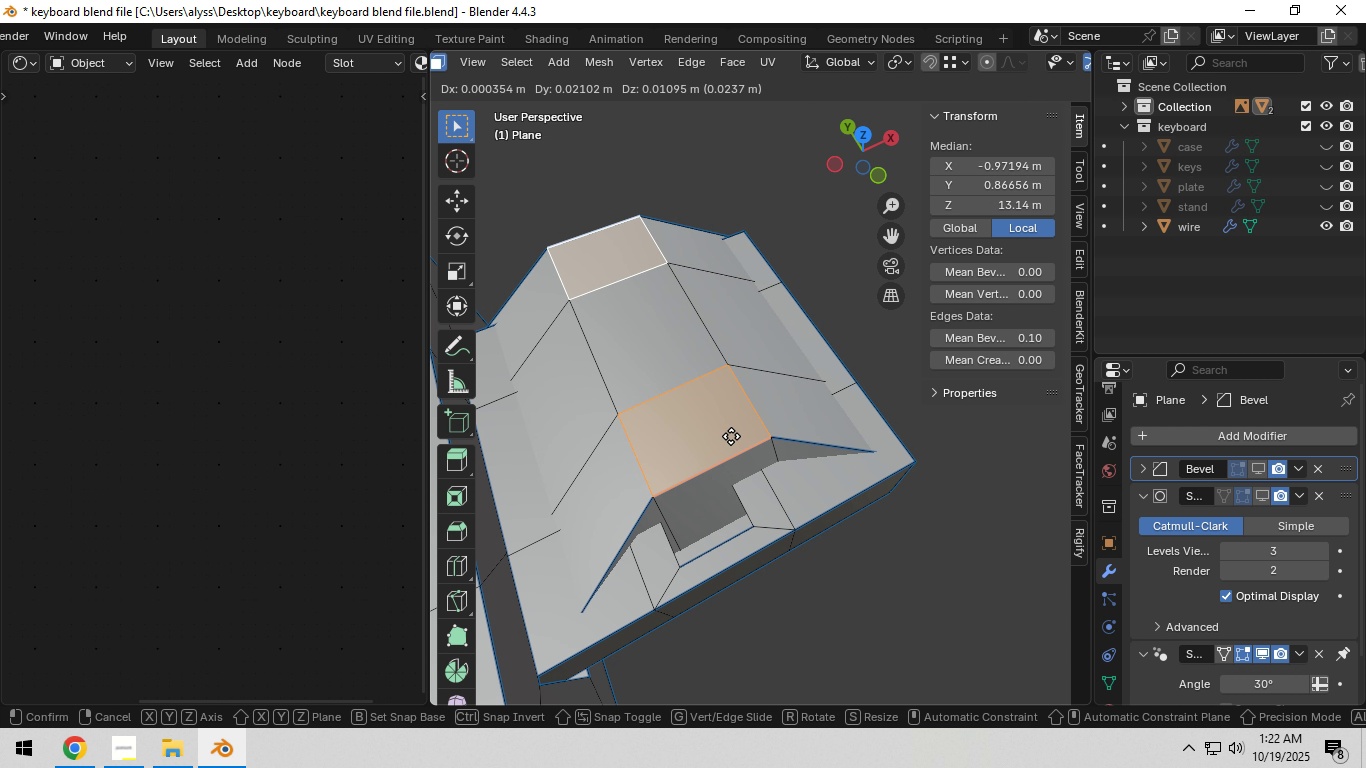 
right_click([739, 434])
 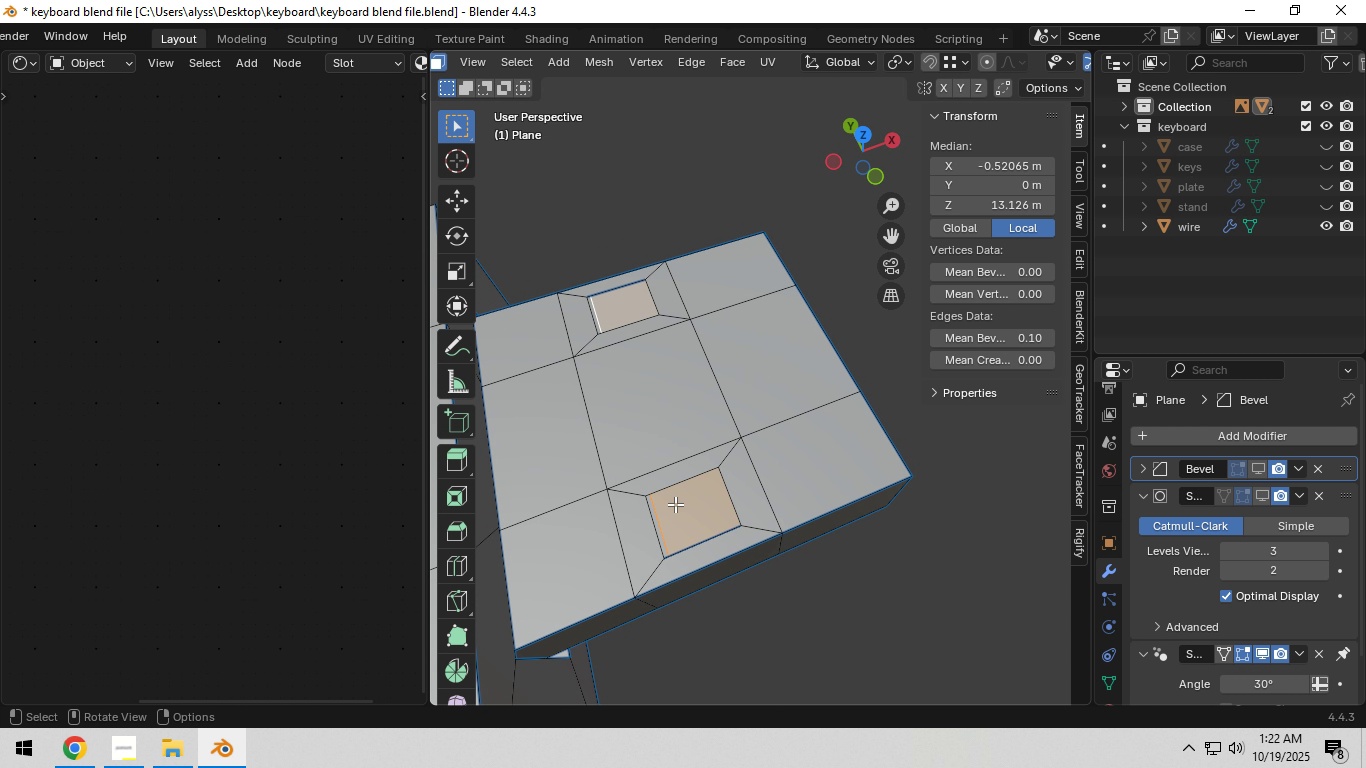 
hold_key(key=AltLeft, duration=1.07)
left_click([655, 514])
 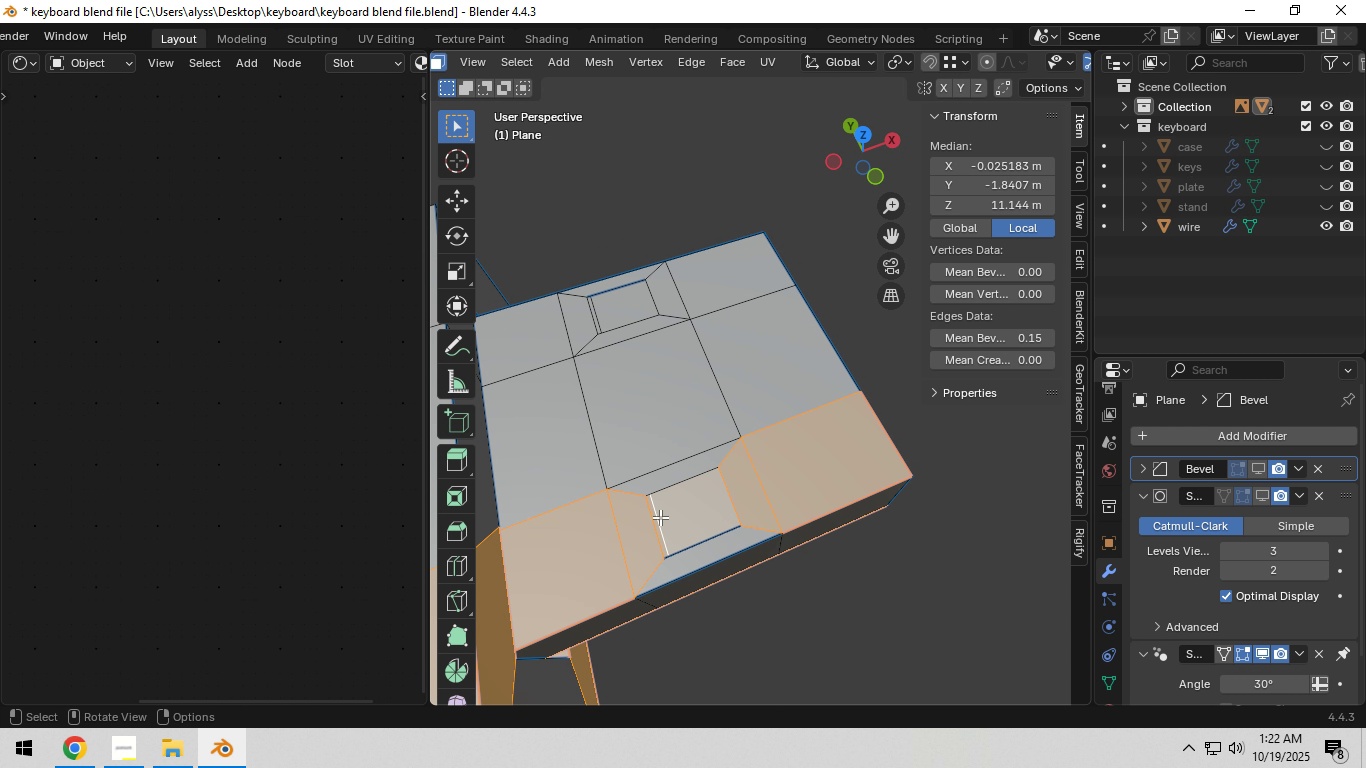 
key(2)
 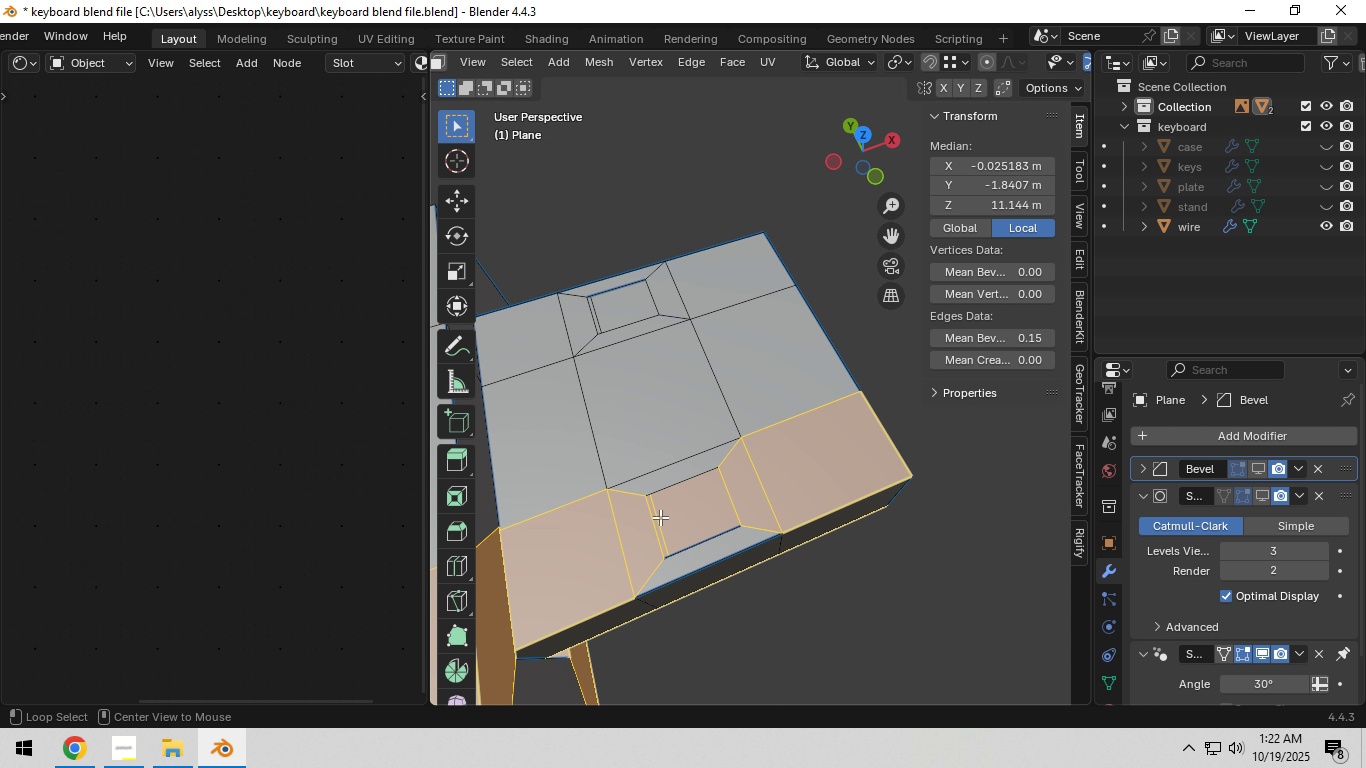 
hold_key(key=AltLeft, duration=1.06)
left_click([660, 517])
 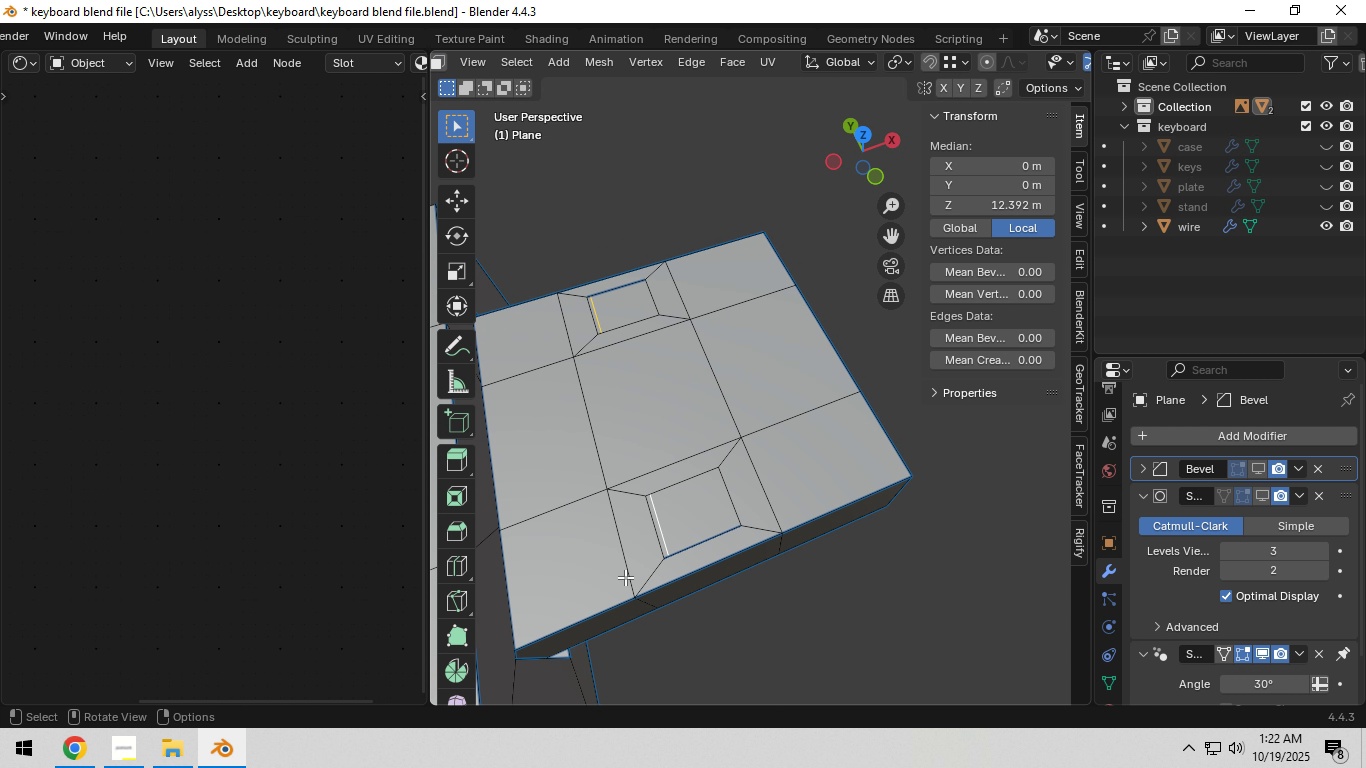 
type(gx)
 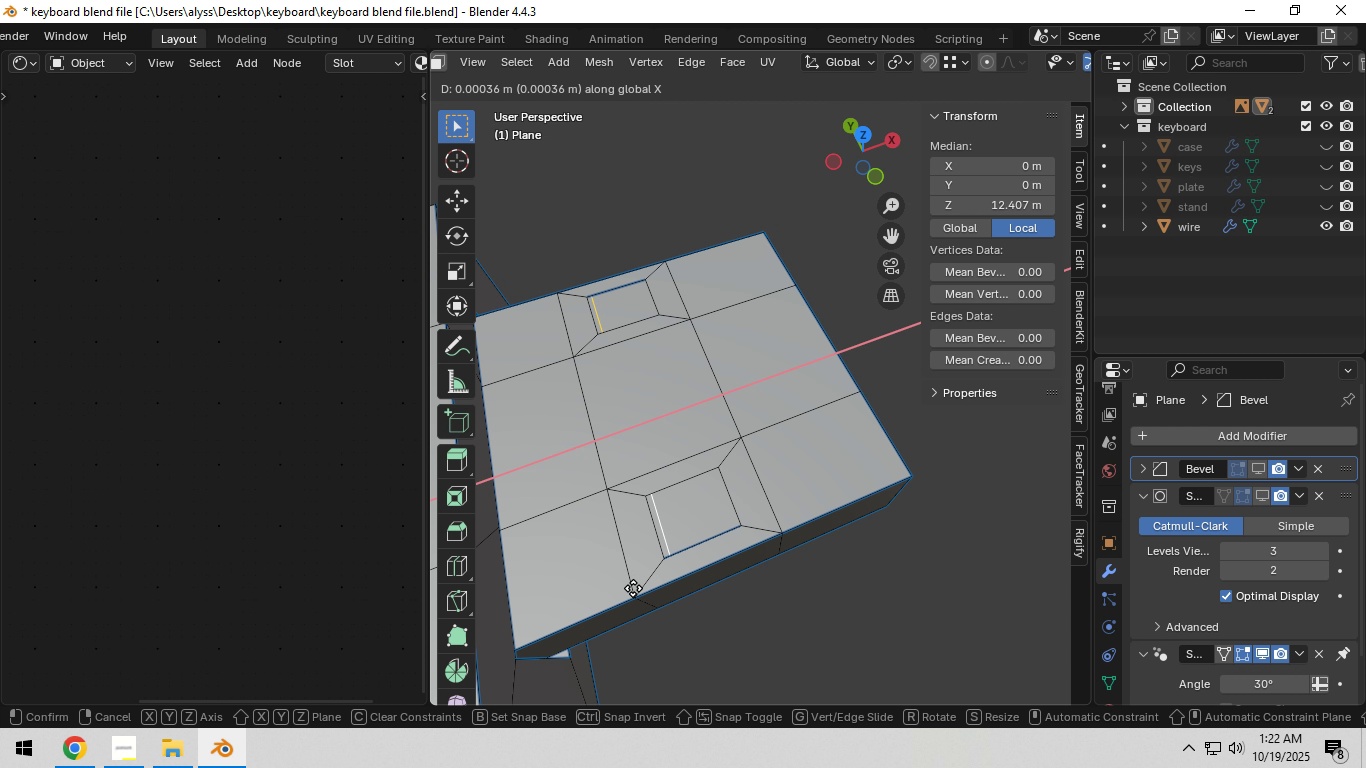 
hold_key(key=ControlLeft, duration=0.81)
left_click([633, 588])
 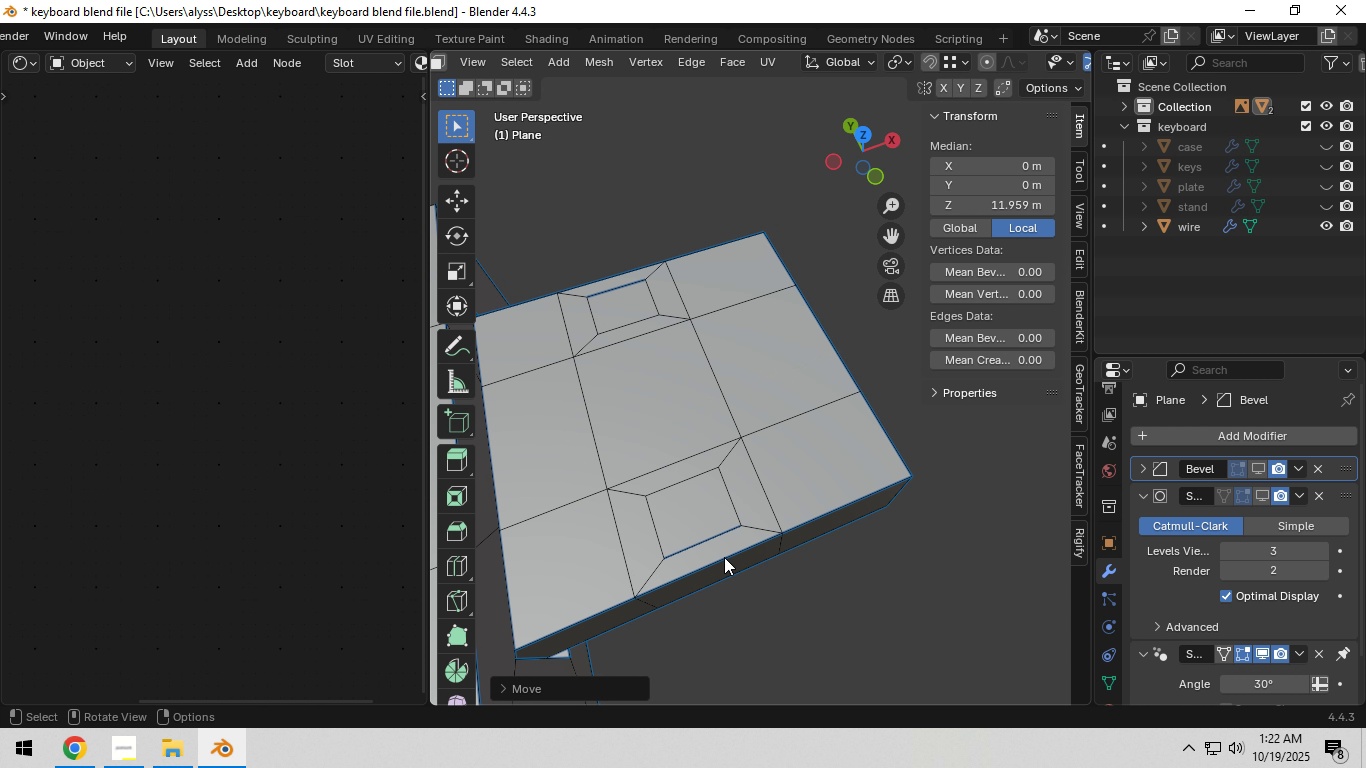 
key(Z)
 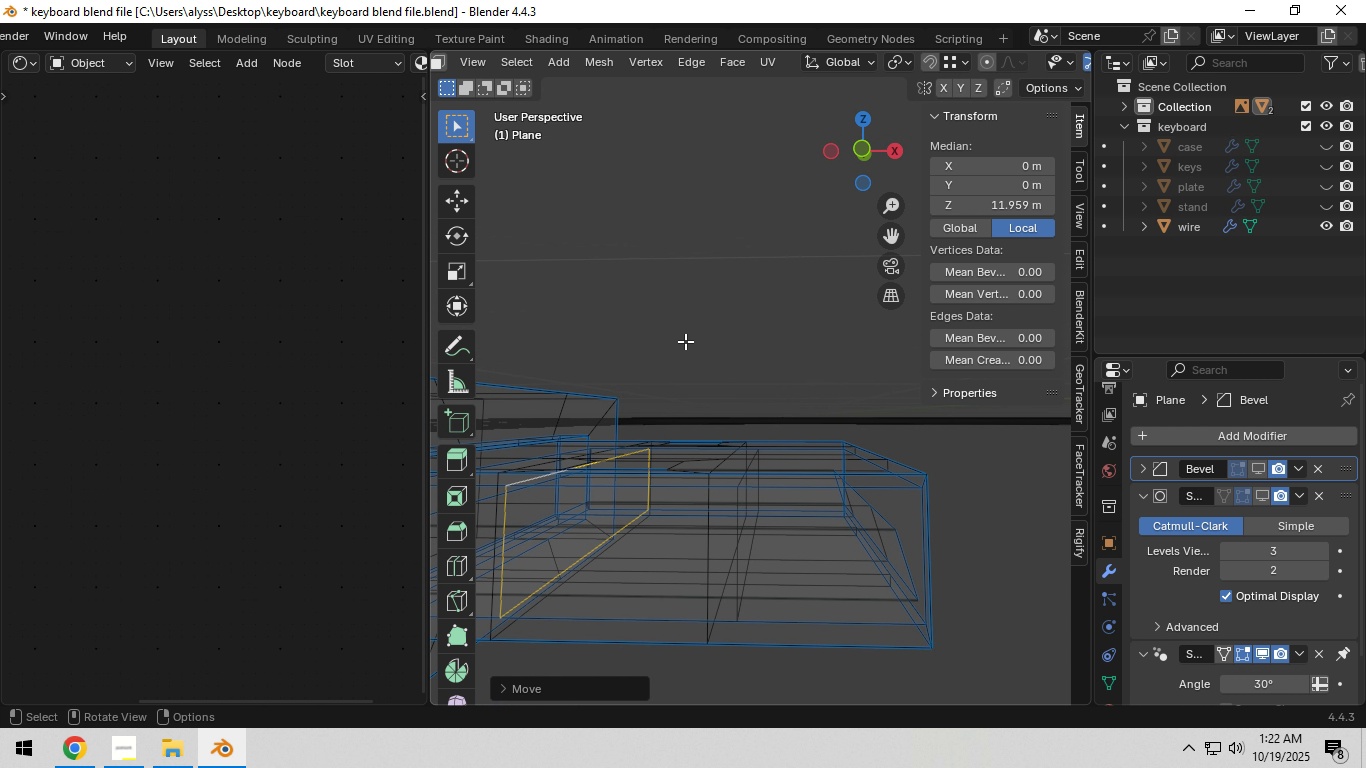 
hold_key(key=AltLeft, duration=1.5)
left_click([736, 494])
 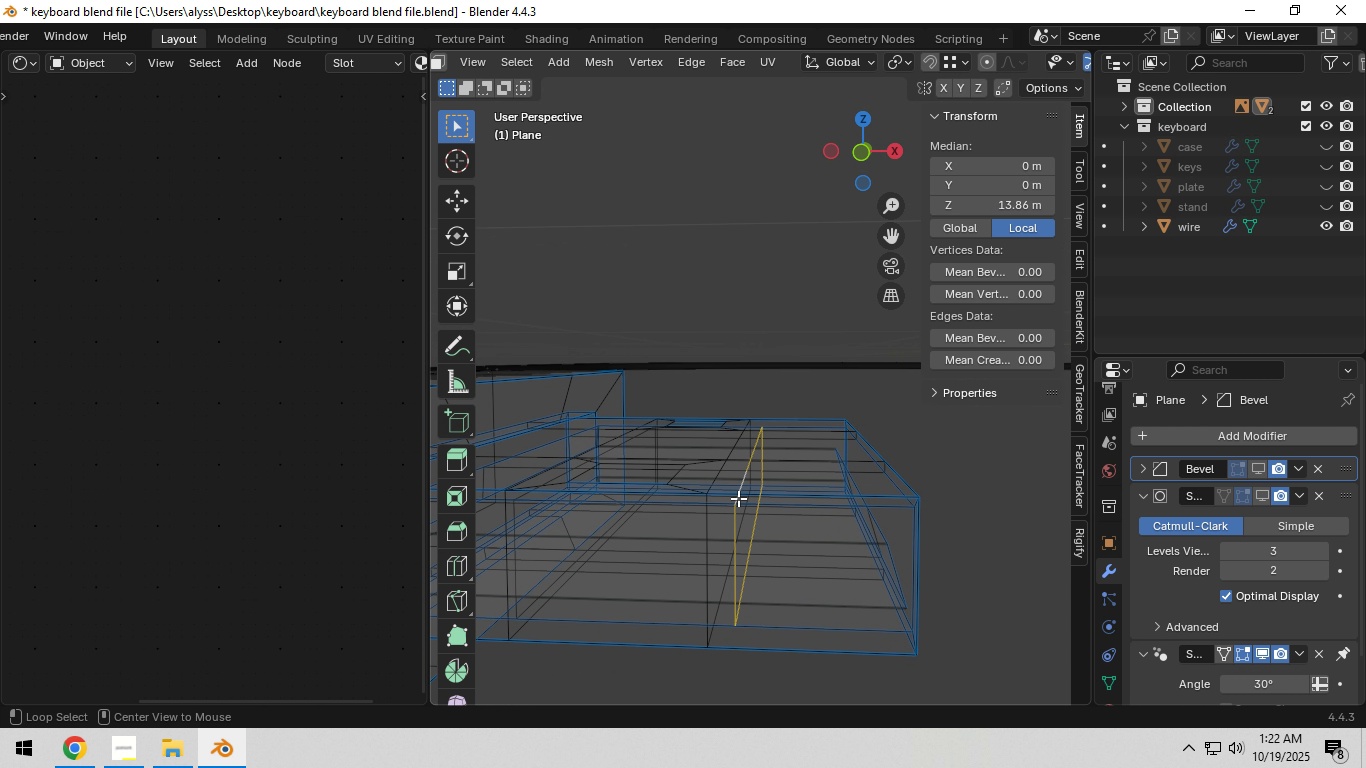 
left_click([737, 498])
 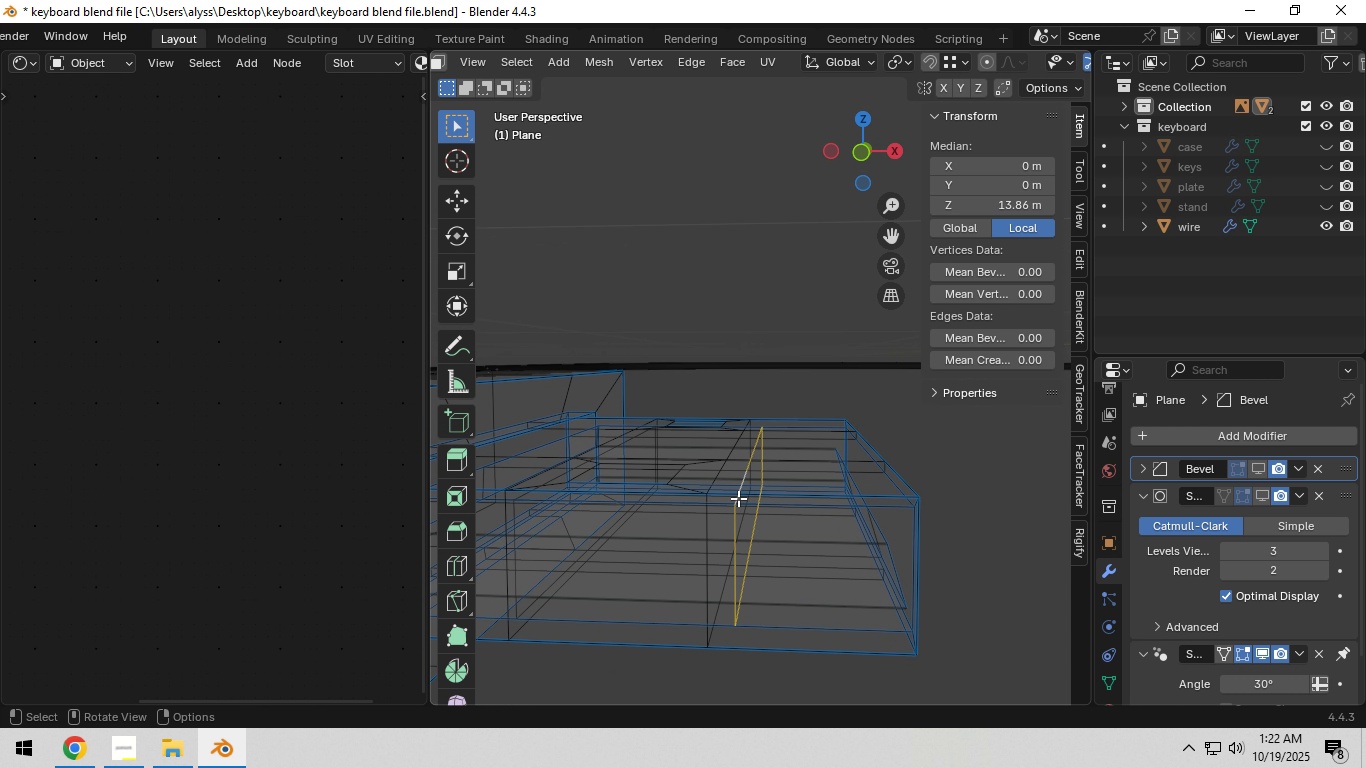 
key(Alt+AltLeft)
 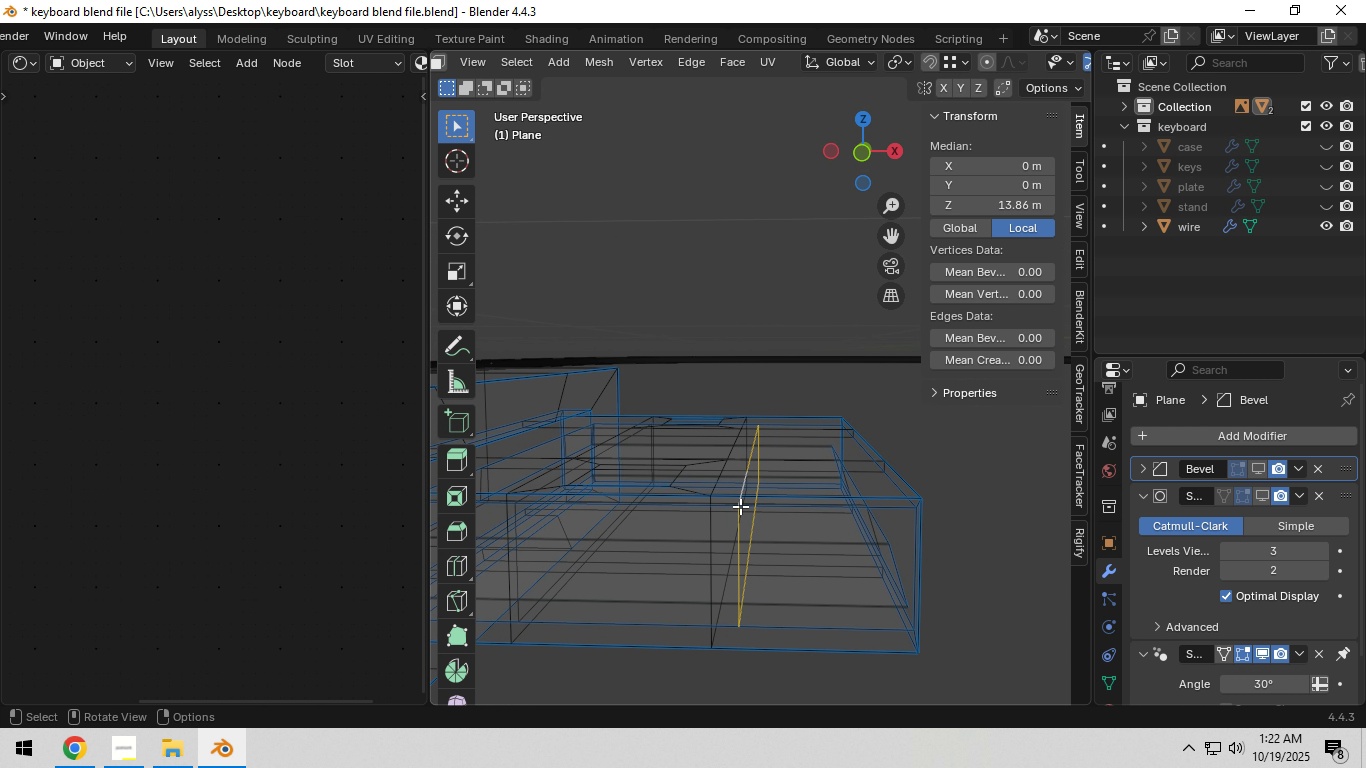 
type(gx)
 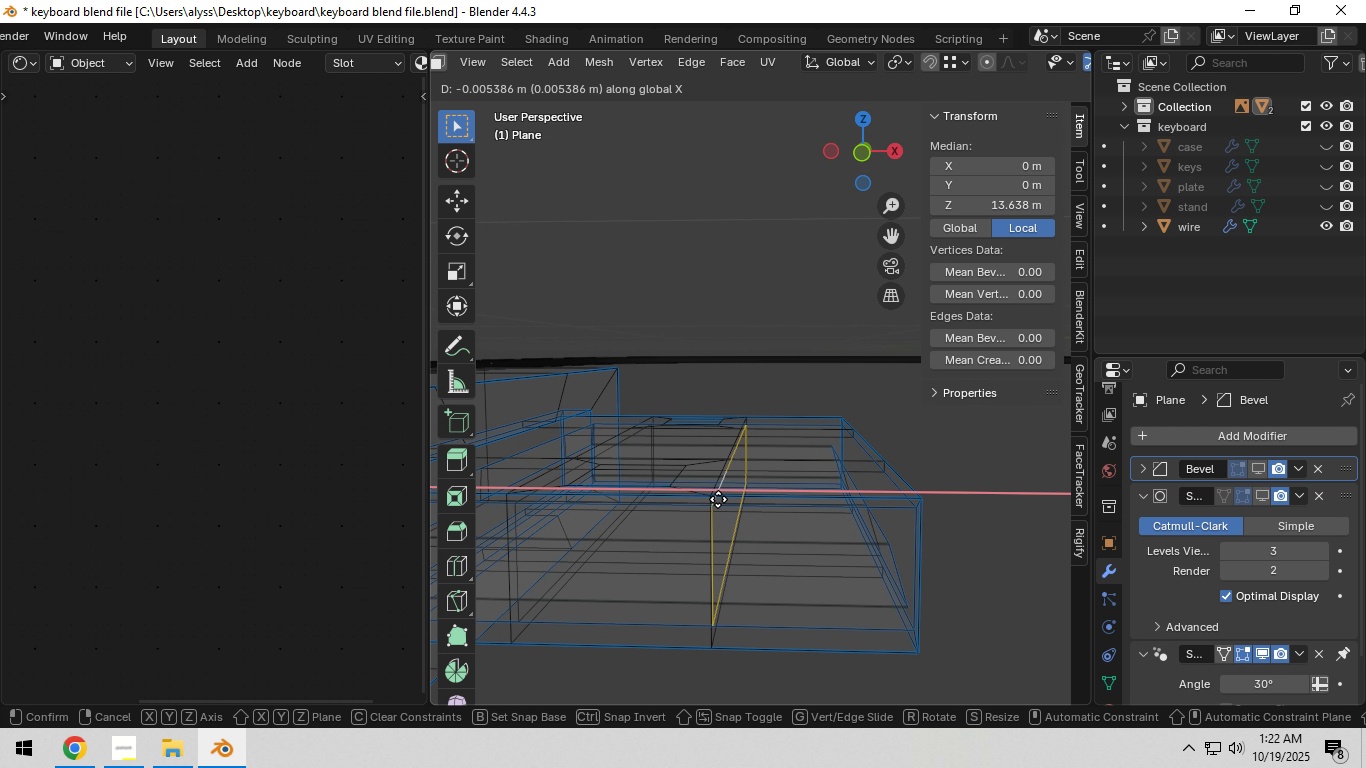 
hold_key(key=ControlLeft, duration=0.82)
left_click([714, 499])
 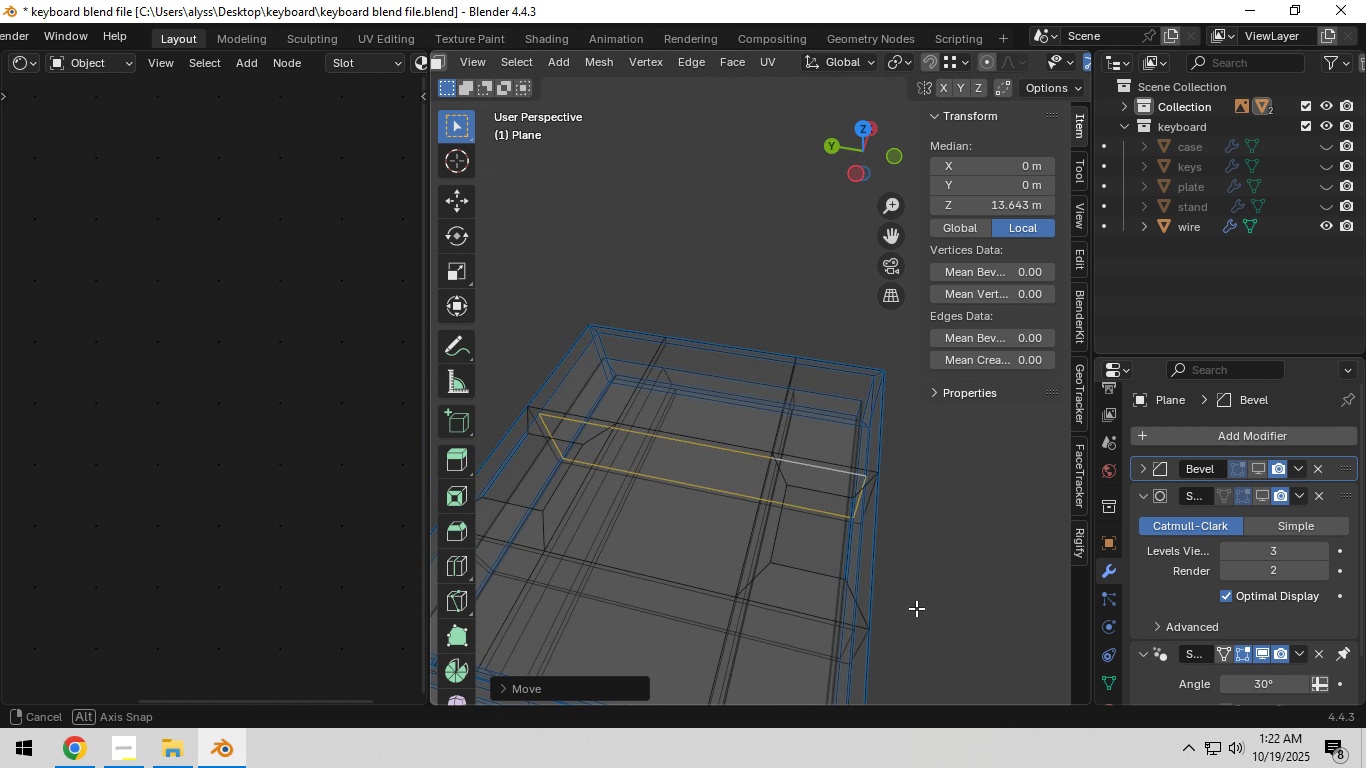 
hold_key(key=Z, duration=1.24)
 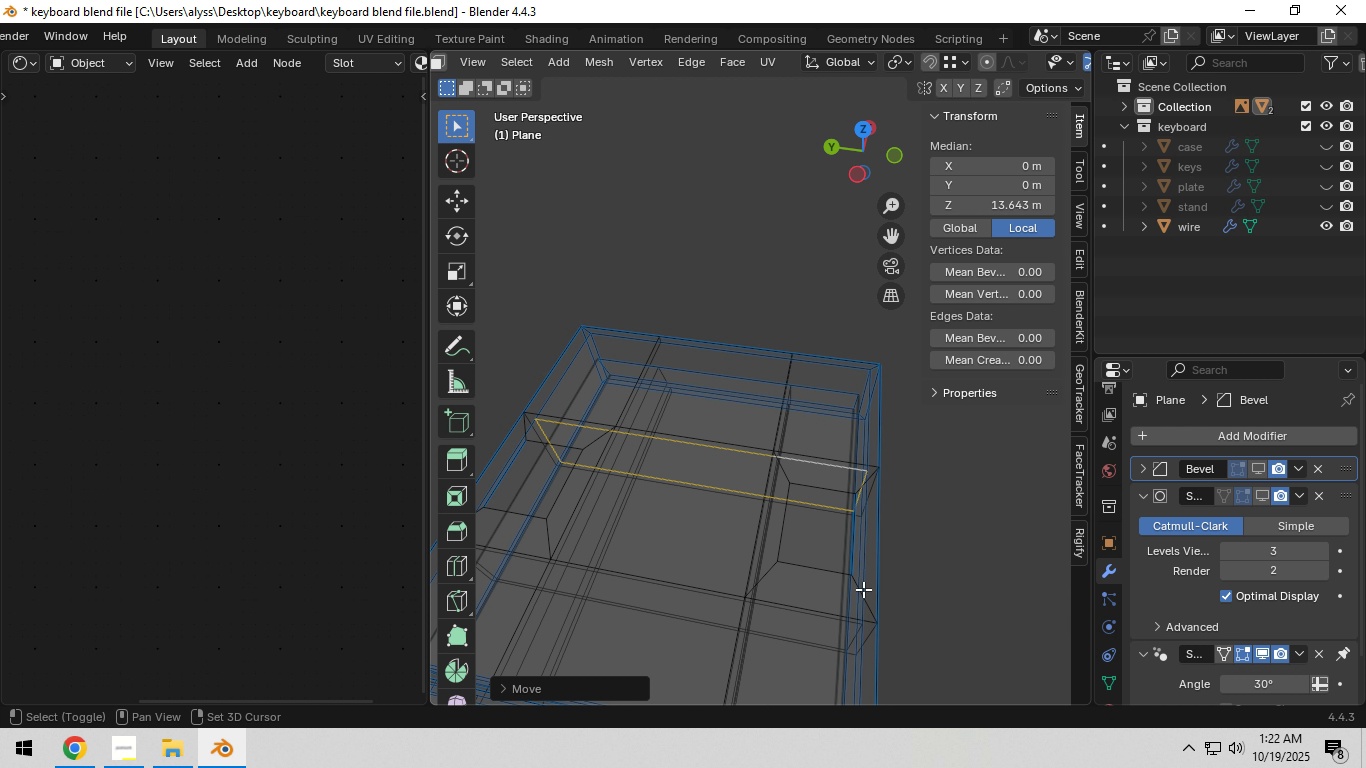 
hold_key(key=ShiftLeft, duration=0.38)
 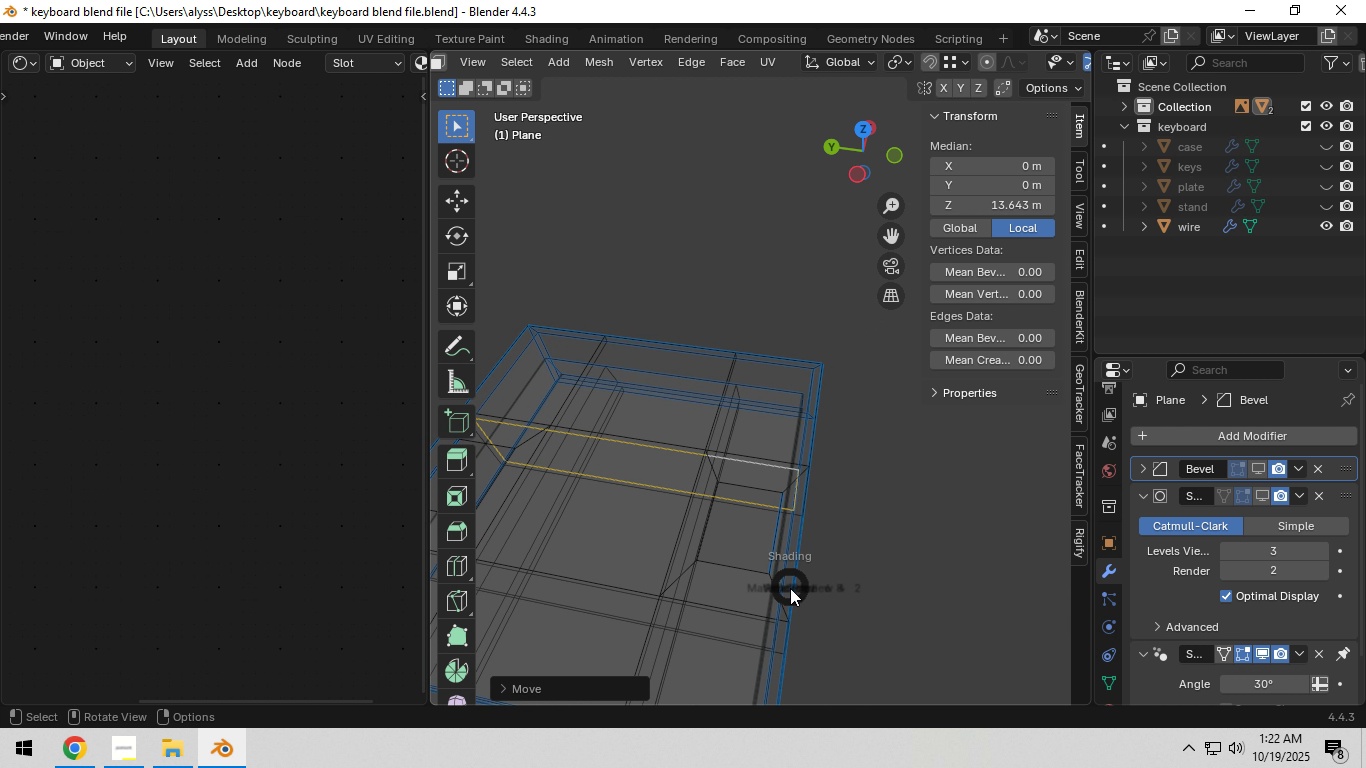 
key(Z)
 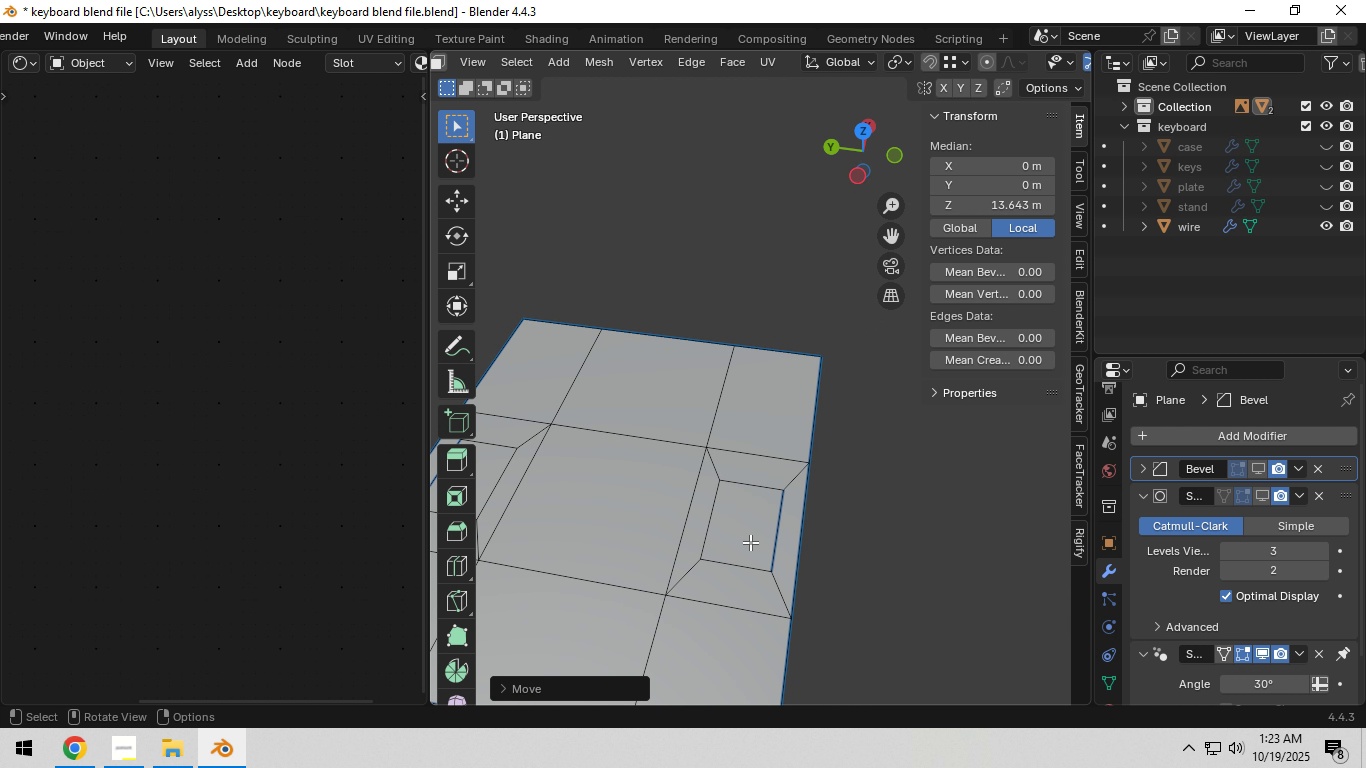 
left_click([750, 535])
 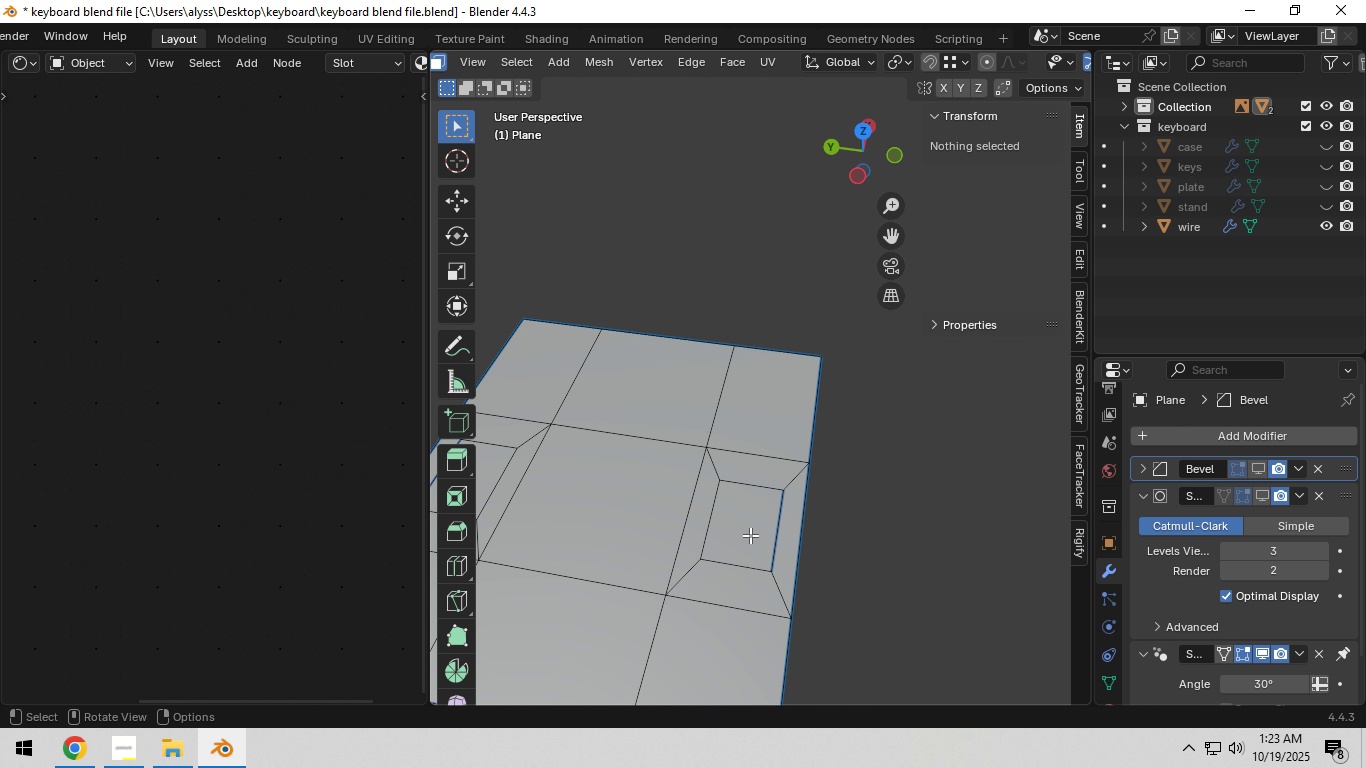 
key(3)
 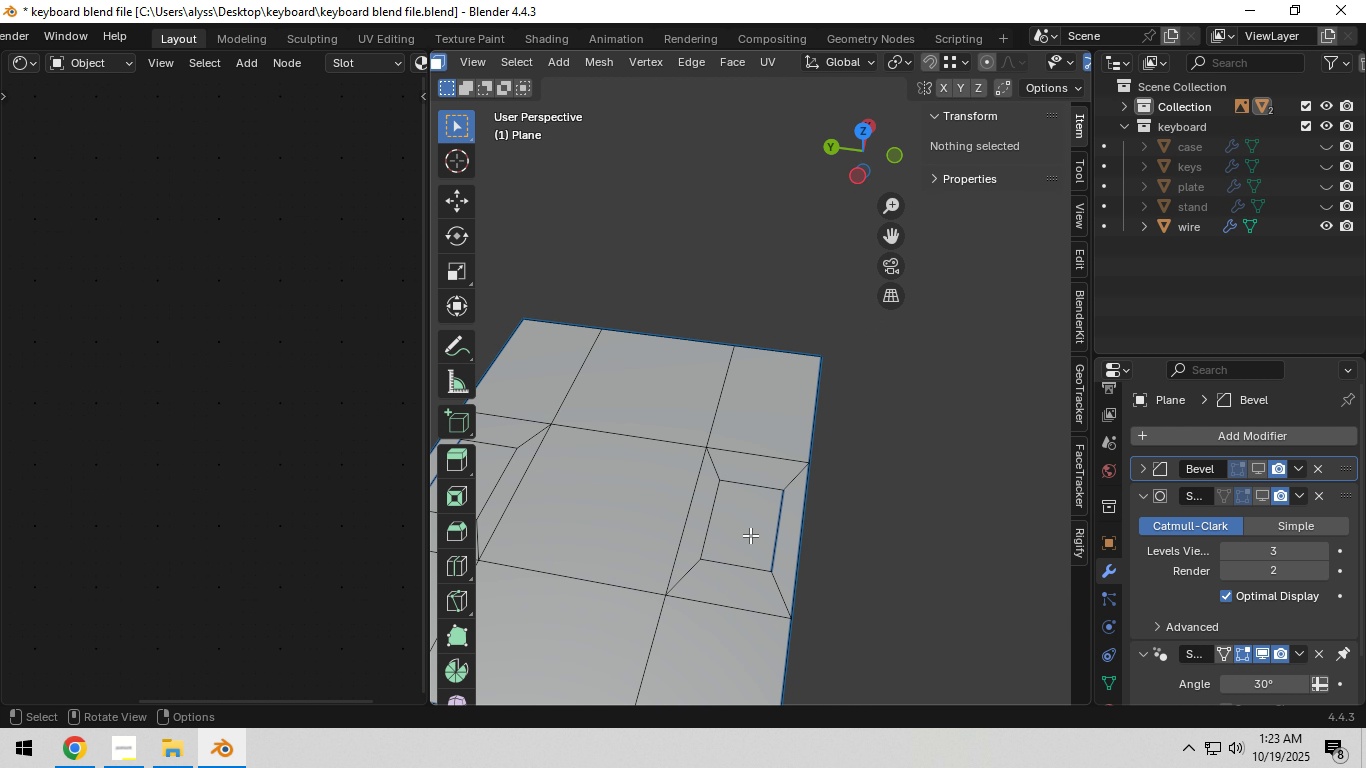 
left_click([750, 535])
 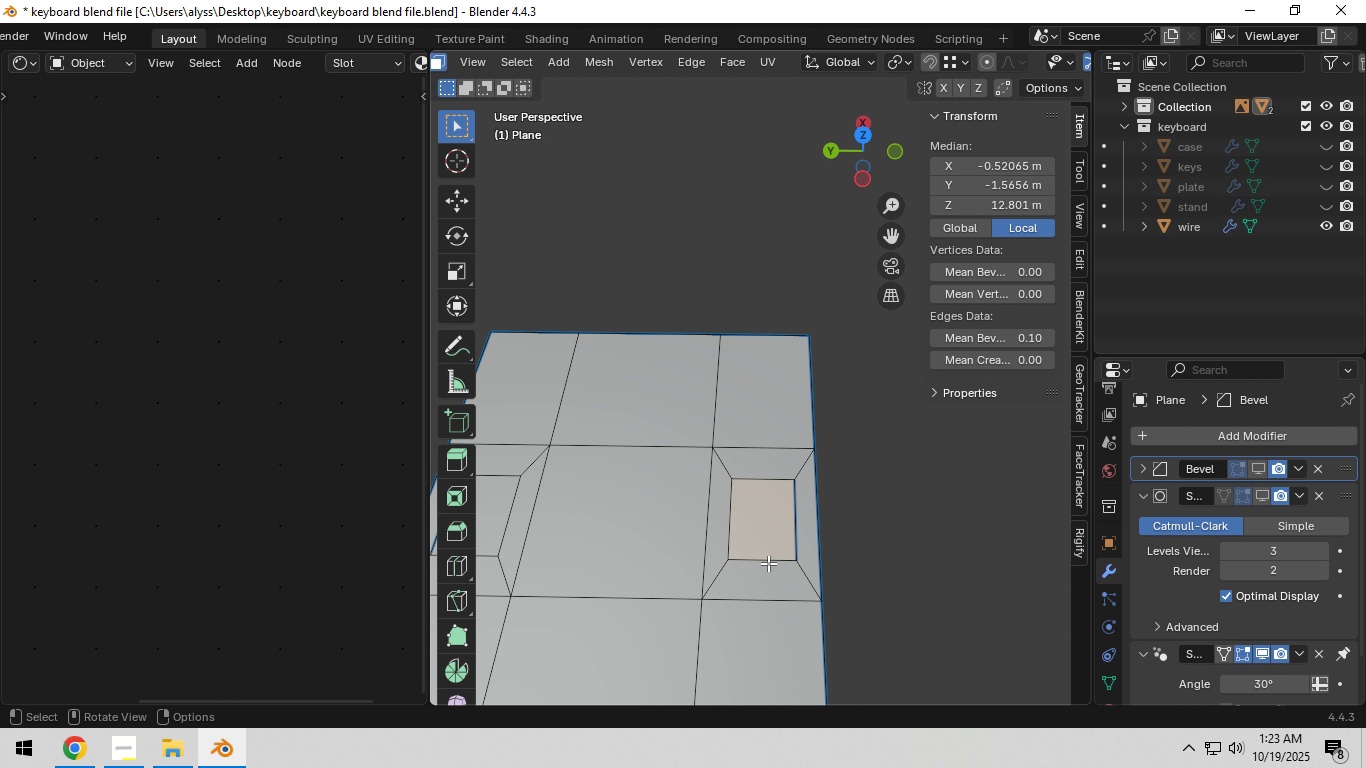 
key(Backquote)
 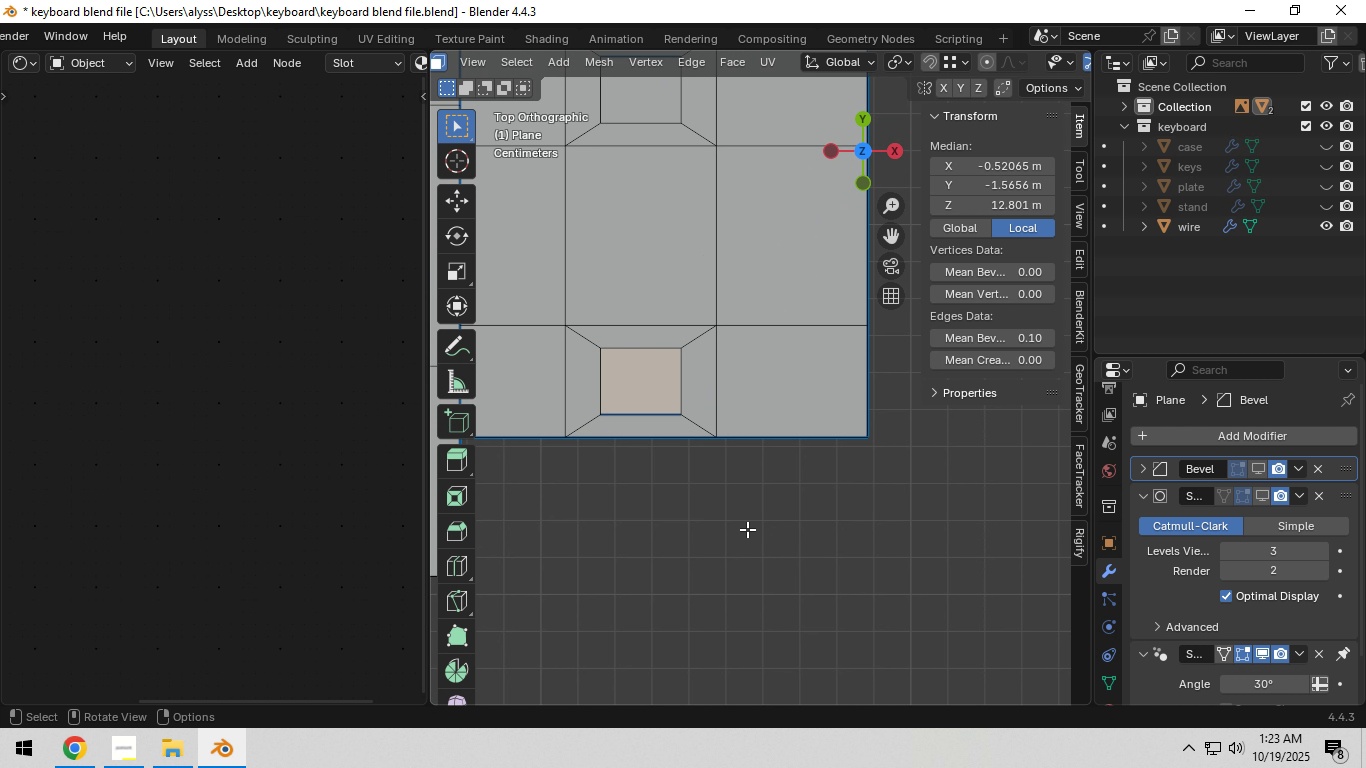 
hold_key(key=ShiftLeft, duration=0.54)
 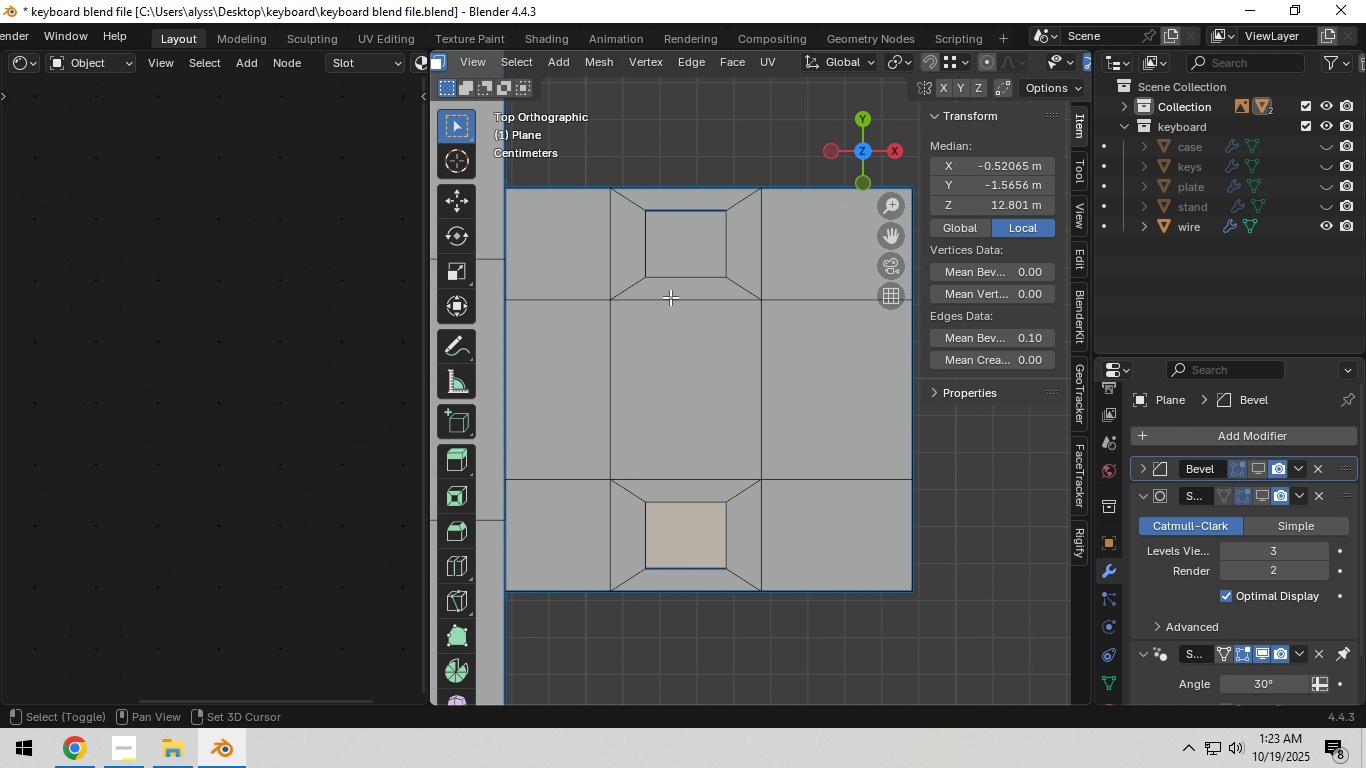 
hold_key(key=ShiftLeft, duration=0.74)
left_click([682, 236])
 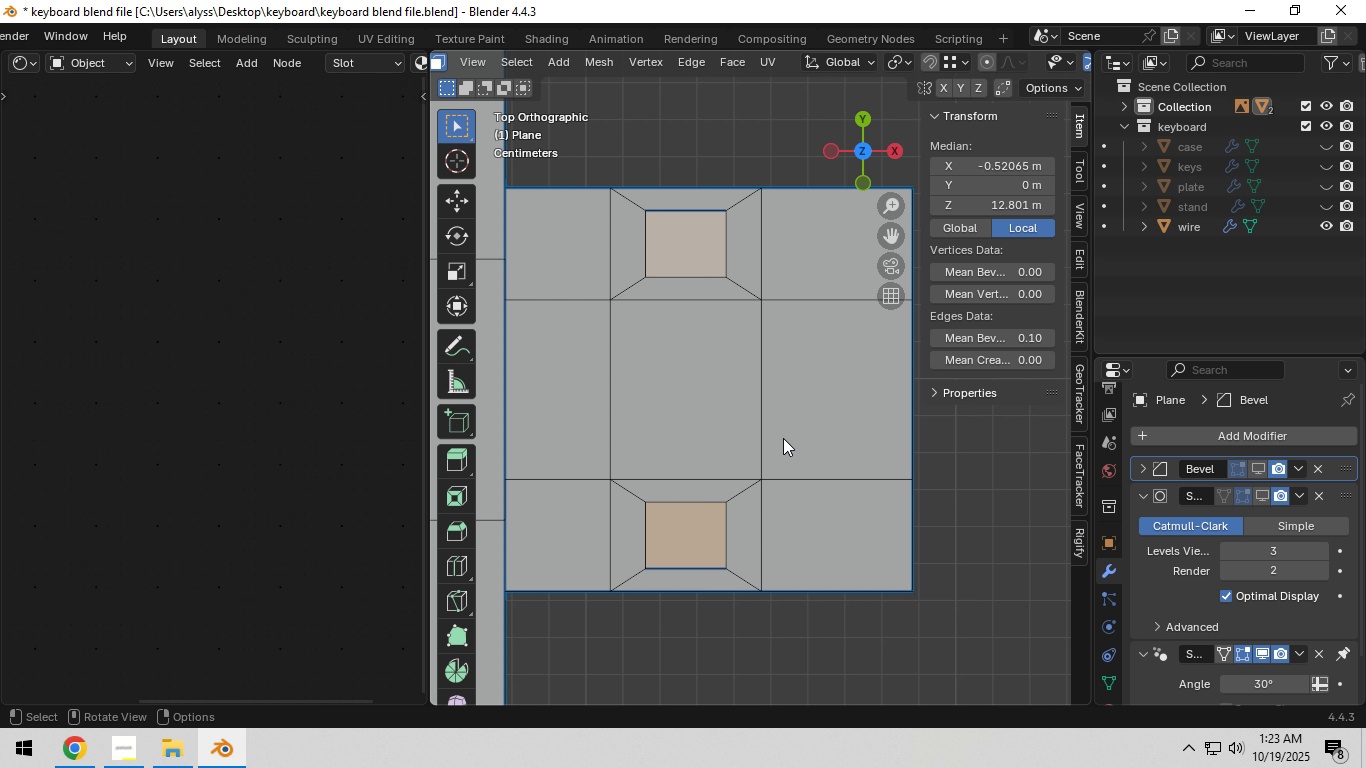 
type(zi)
 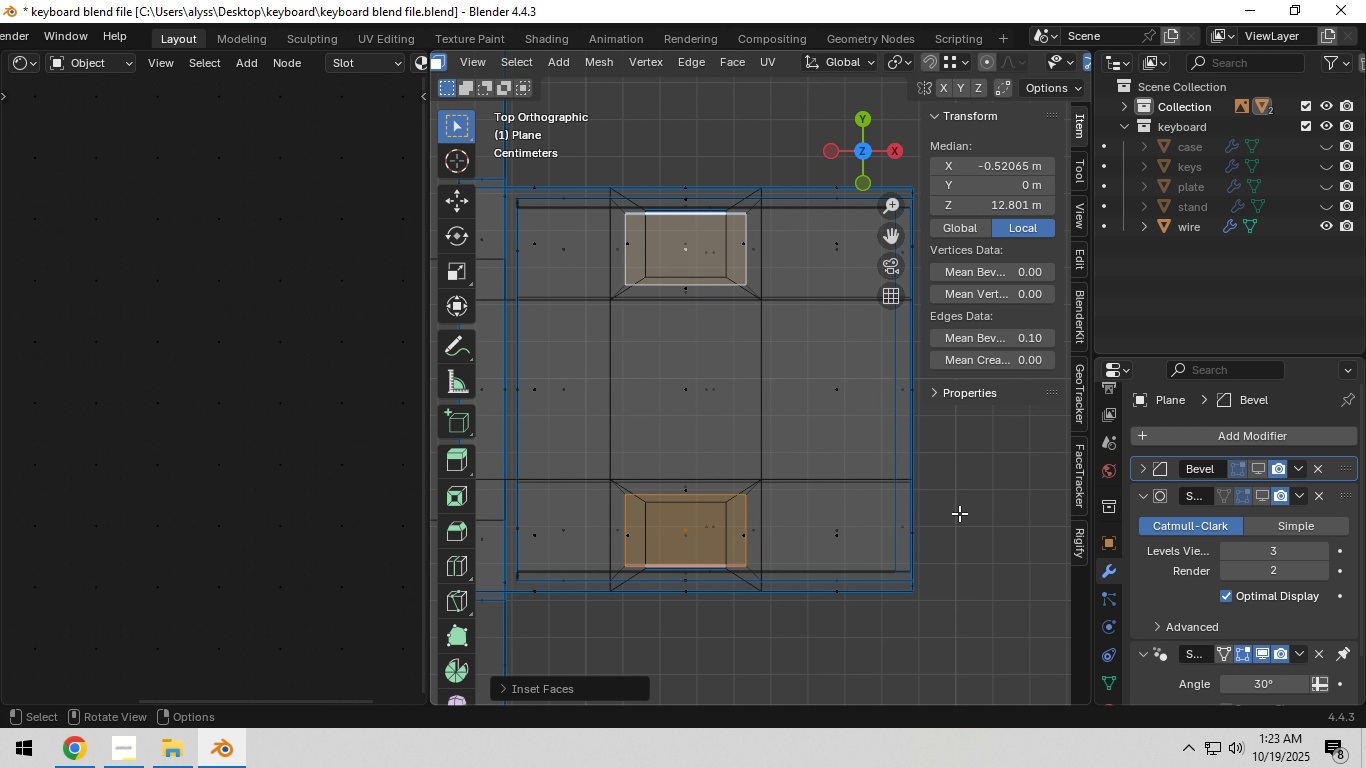 
left_click([959, 513])
 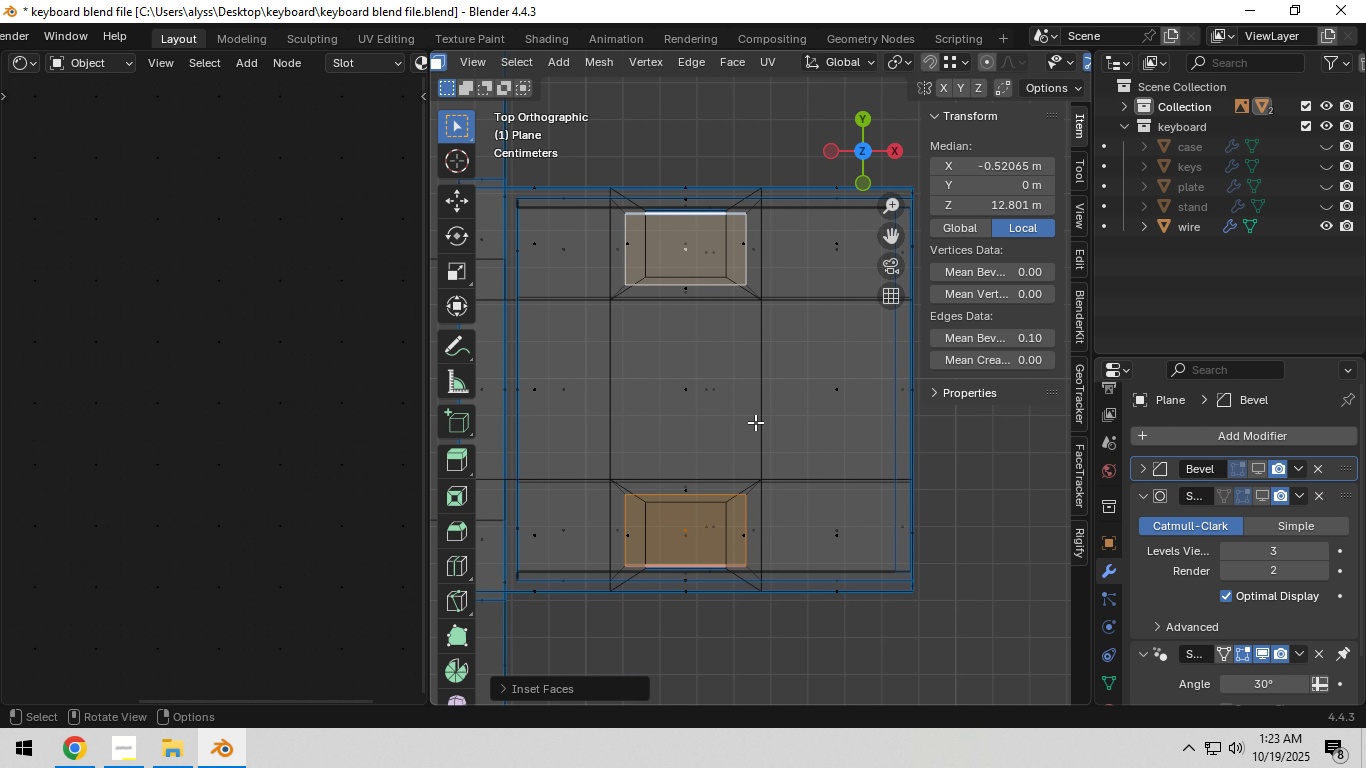 
key(2)
 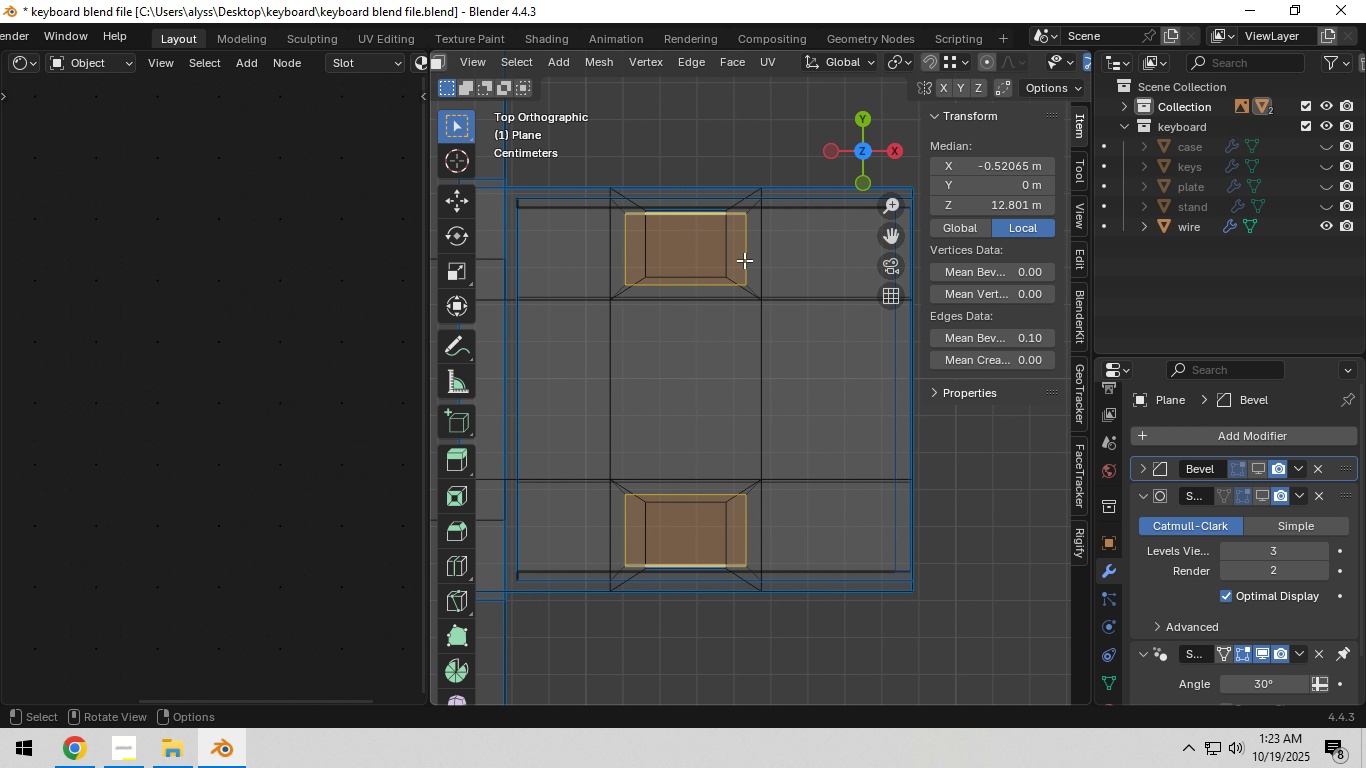 
left_click([744, 260])
 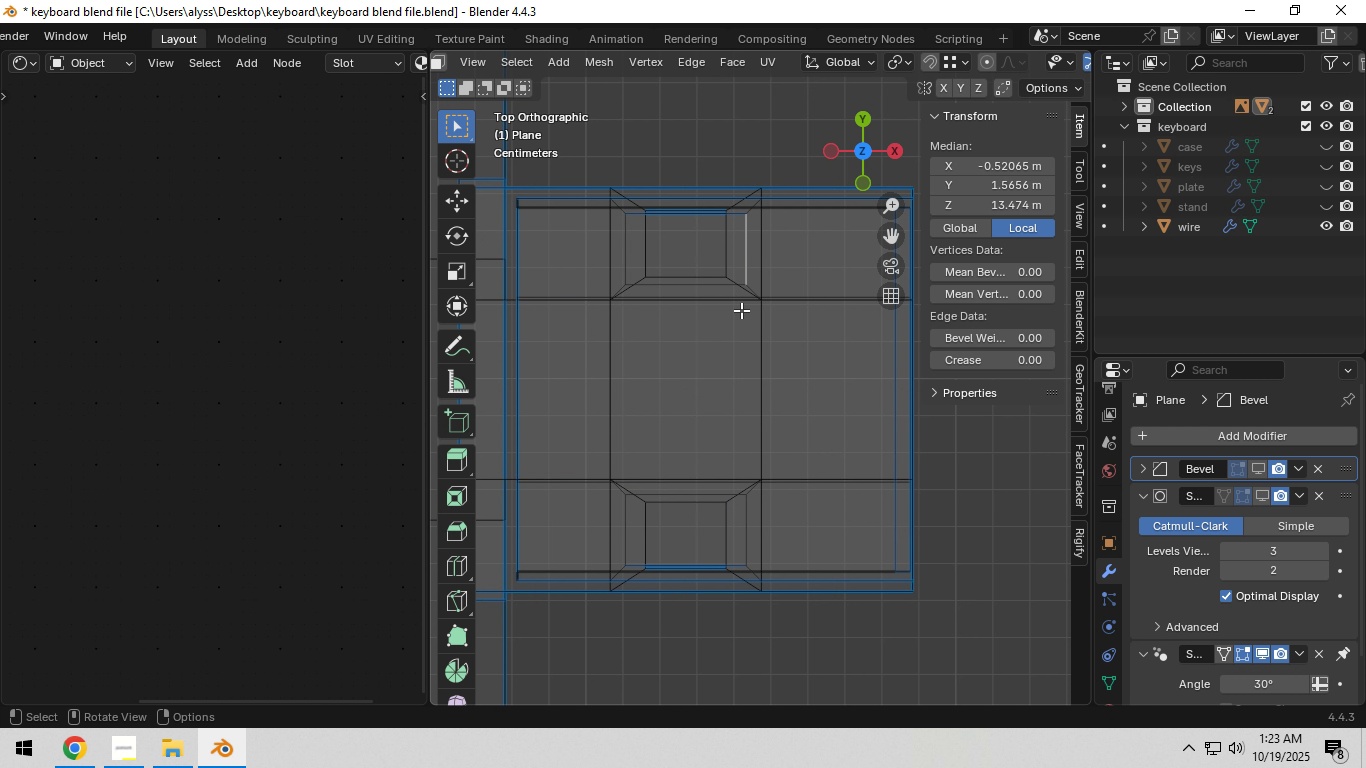 
hold_key(key=ShiftLeft, duration=1.22)
left_click([749, 538])
 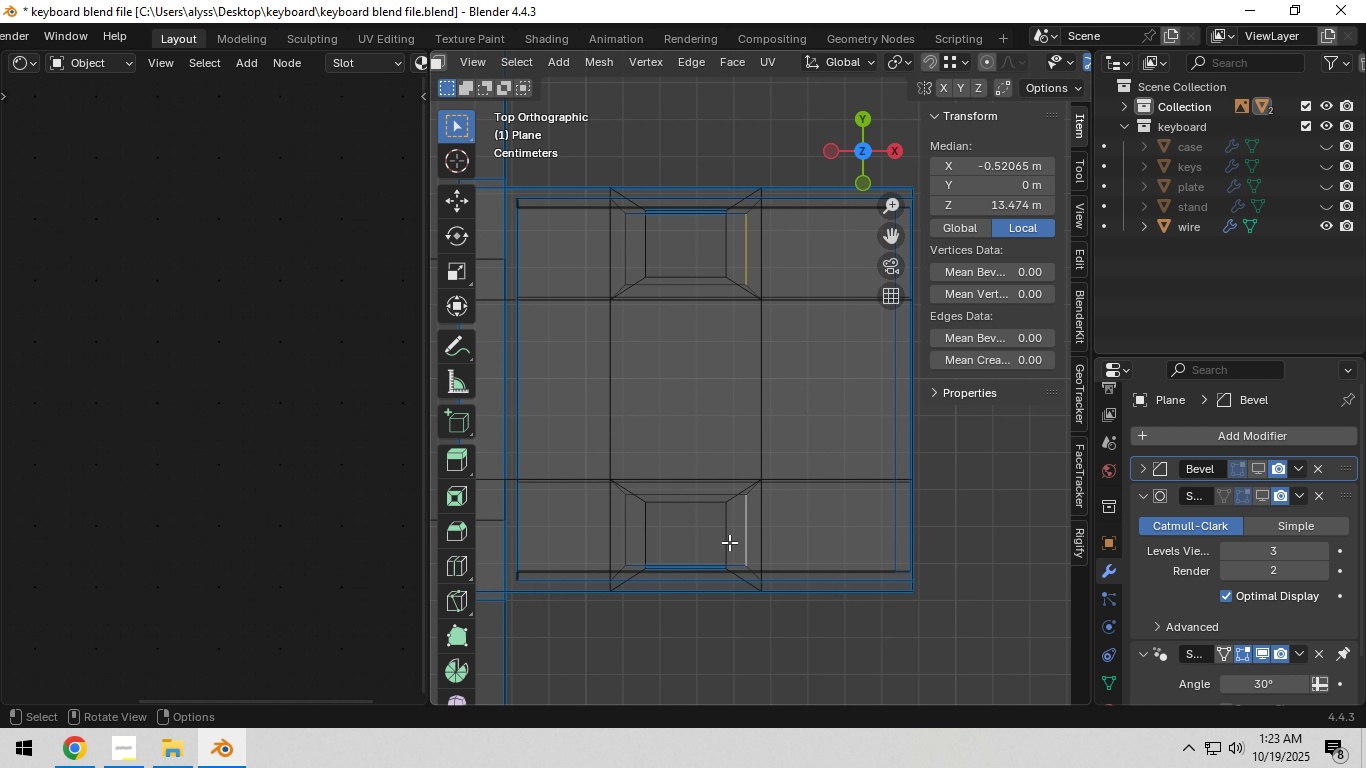 
type(gx)
 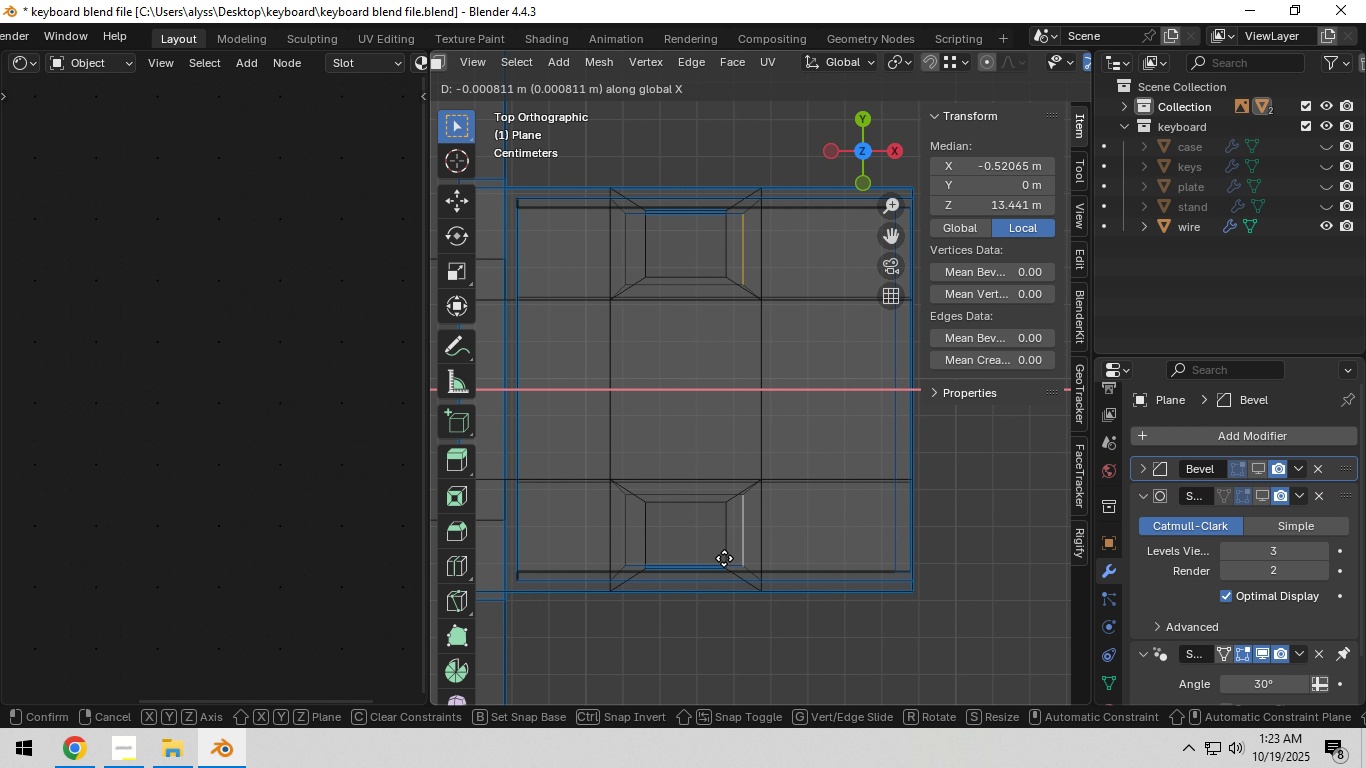 
hold_key(key=ControlLeft, duration=0.74)
left_click([722, 565])
 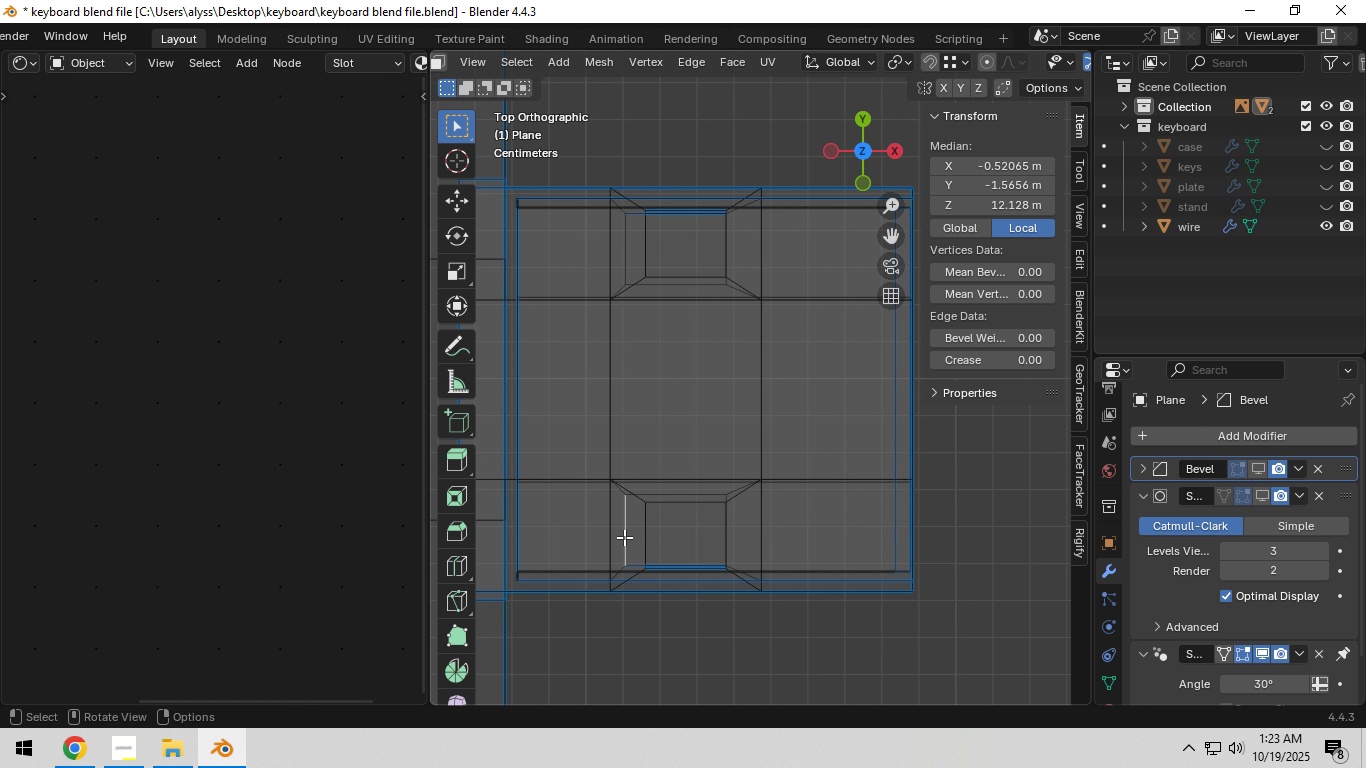 
left_click([624, 537])
 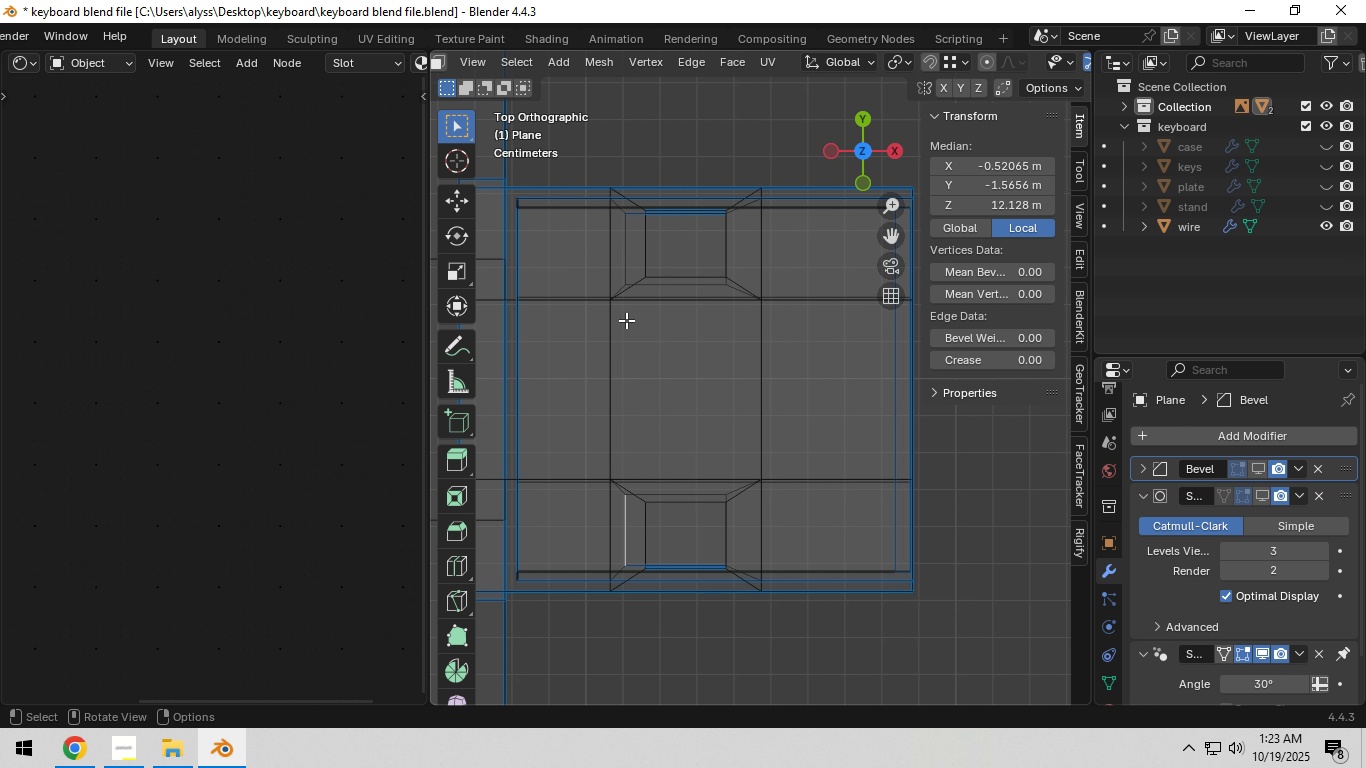 
hold_key(key=ShiftLeft, duration=0.55)
left_click([626, 256])
 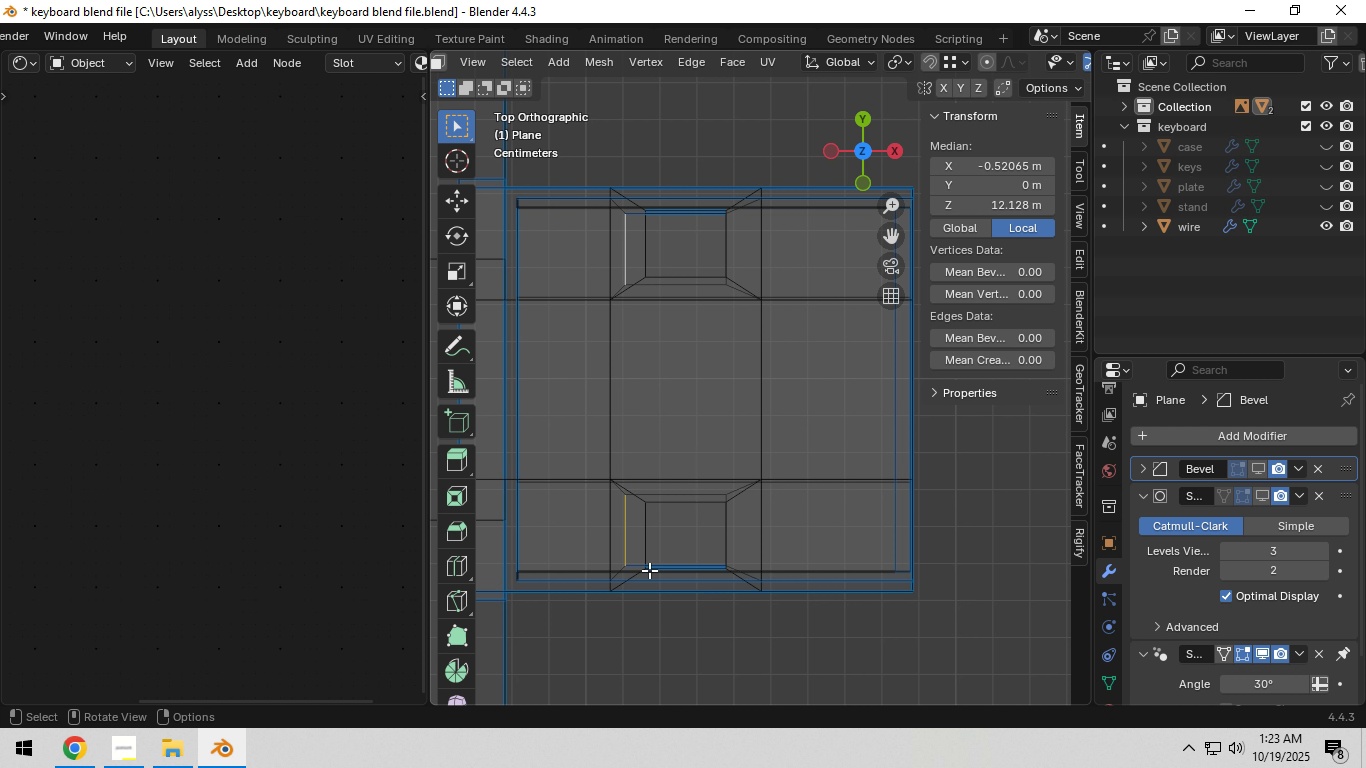 
type(gx)
 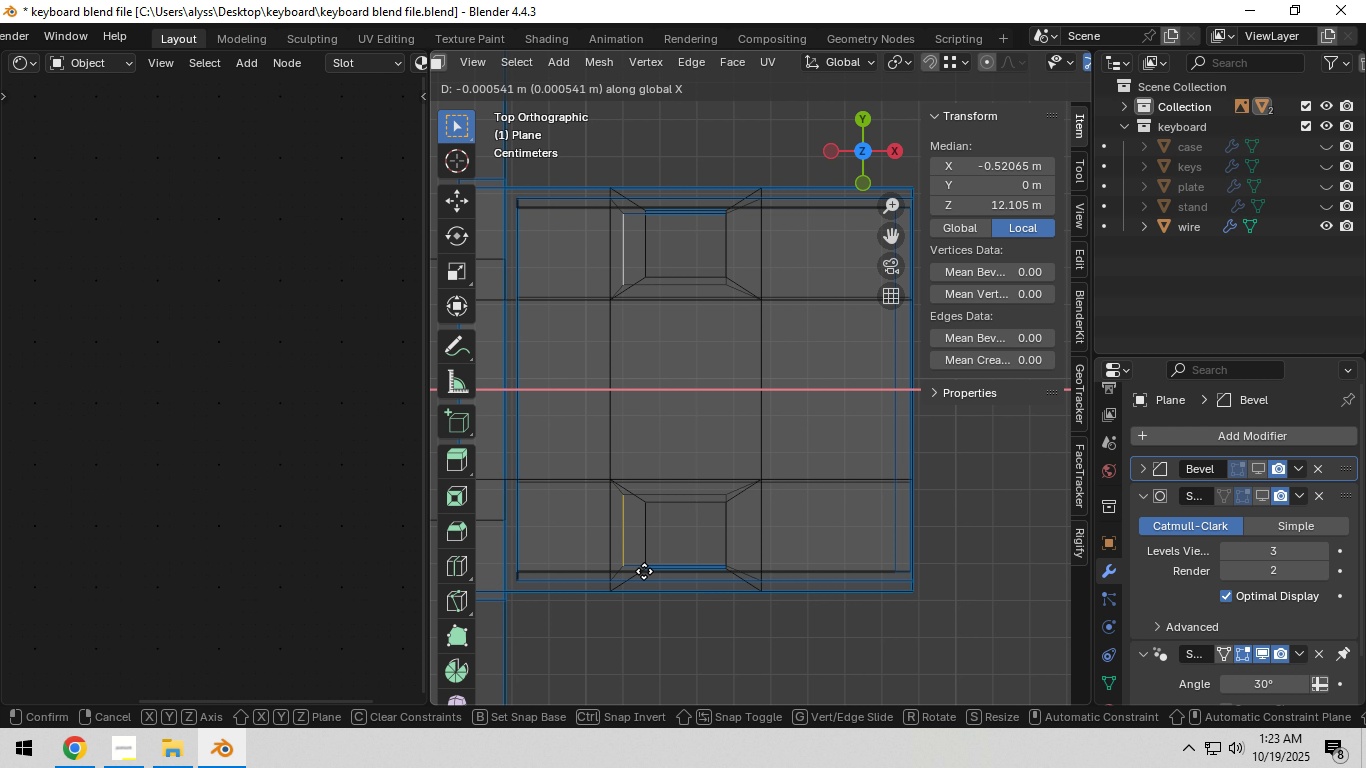 
hold_key(key=ControlLeft, duration=0.69)
left_click([645, 571])
 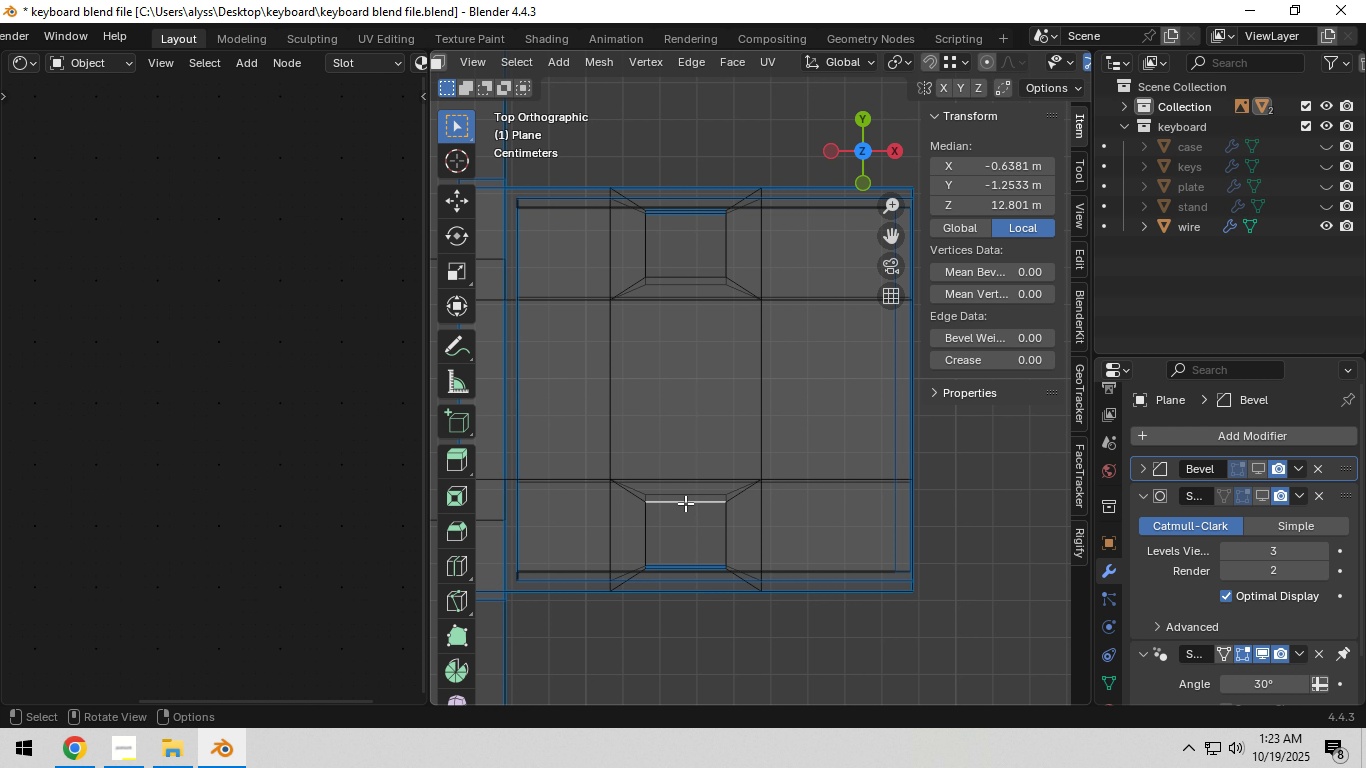 
left_click([685, 503])
 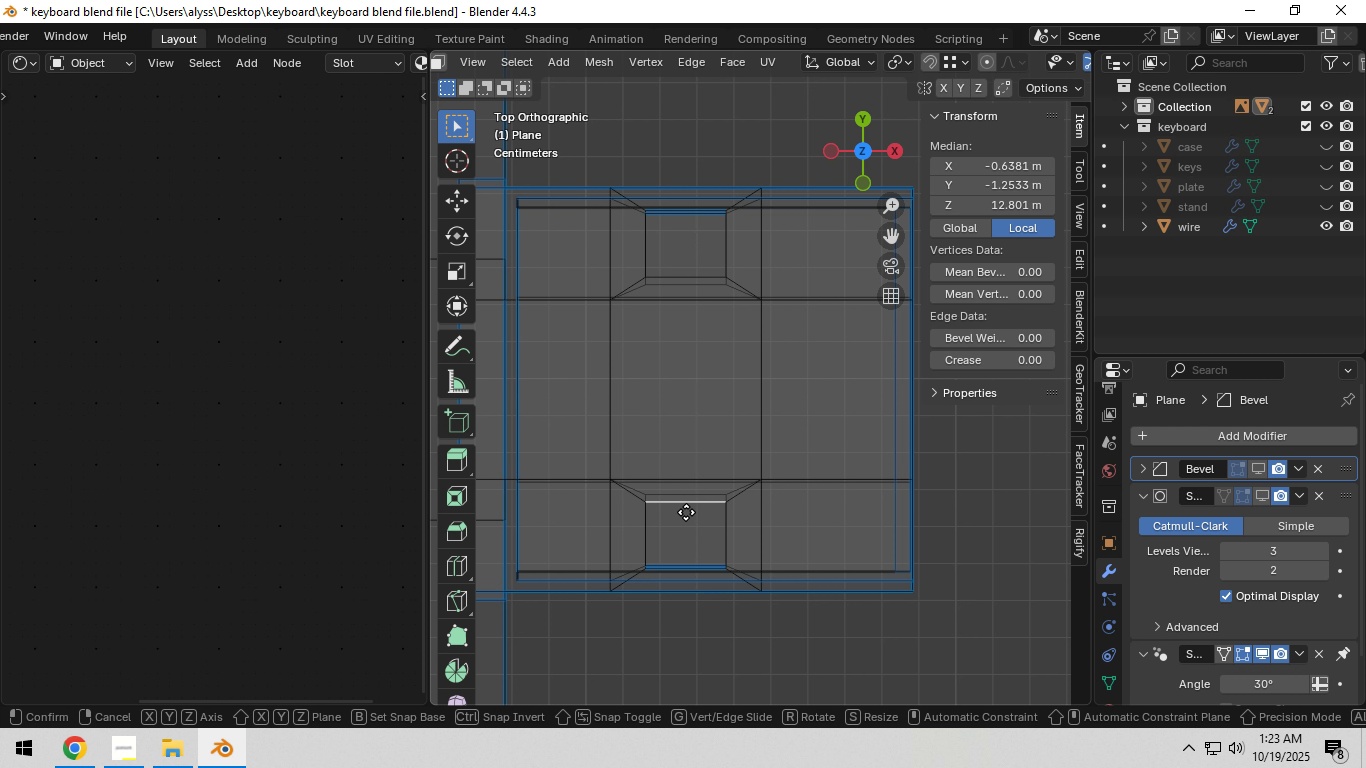 
key(G)
 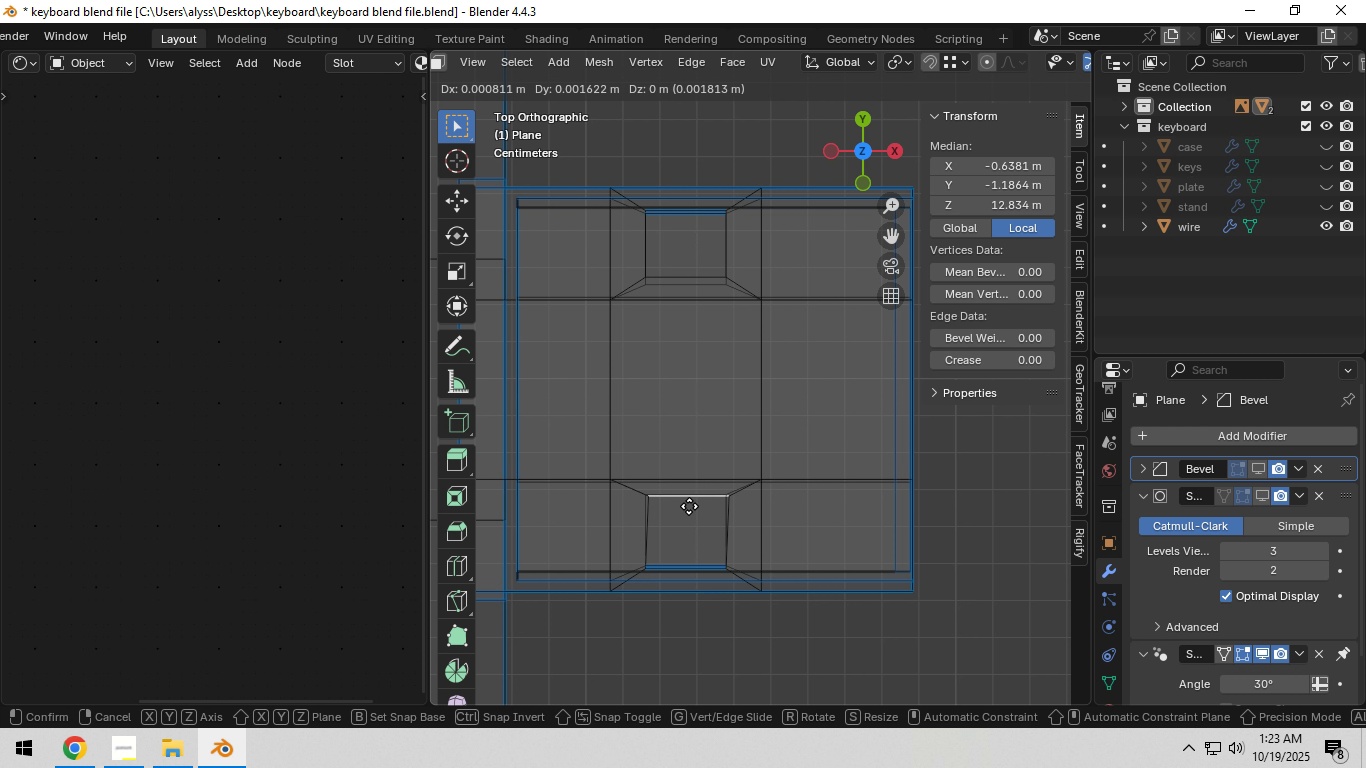 
right_click([689, 506])
 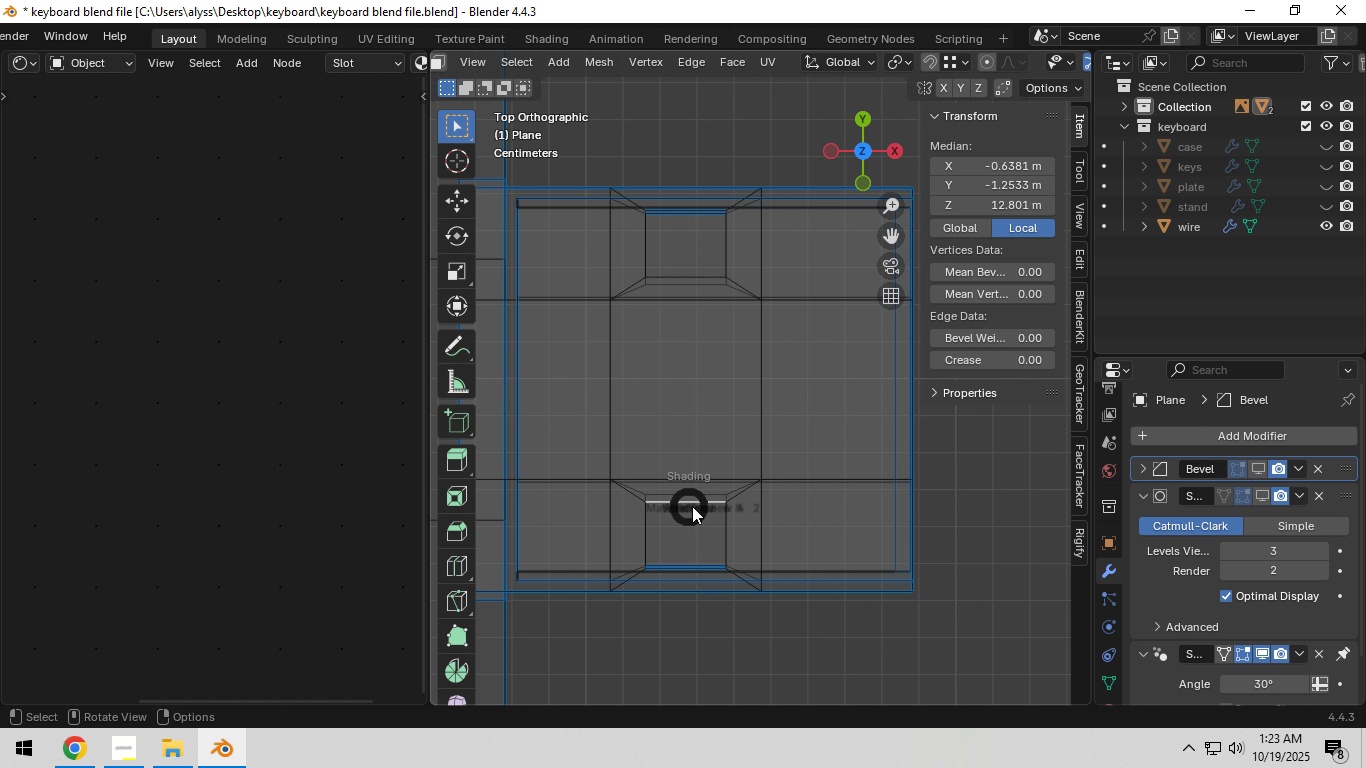 
key(Z)
 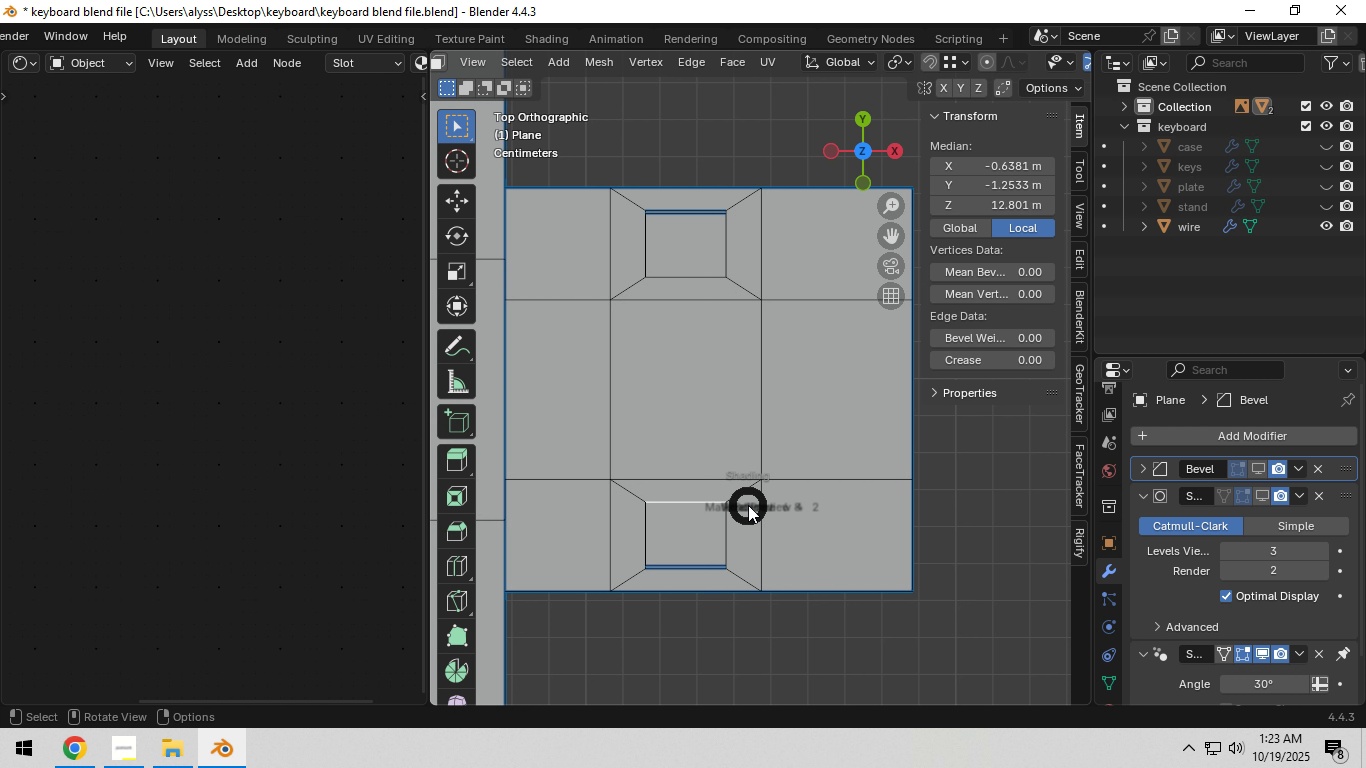 
hold_key(key=Z, duration=0.3)
 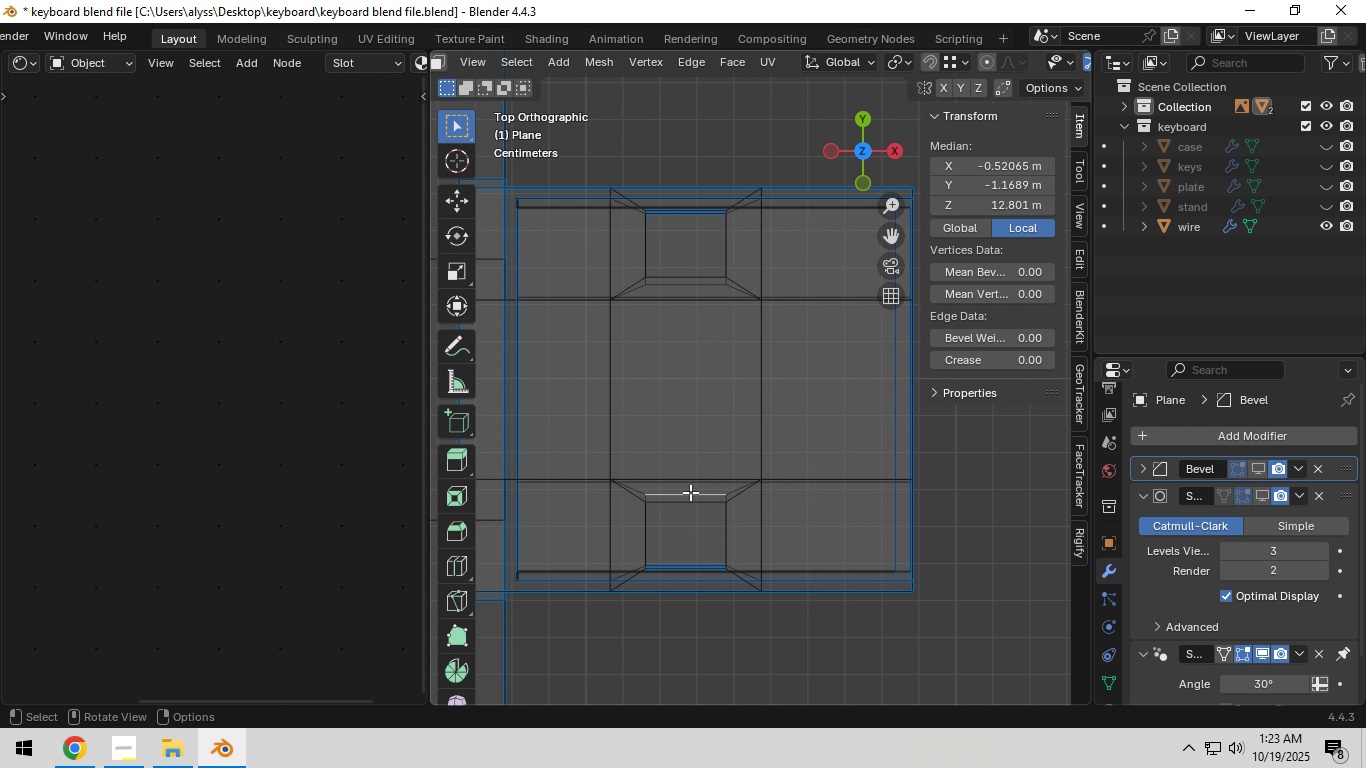 
left_click([690, 492])
 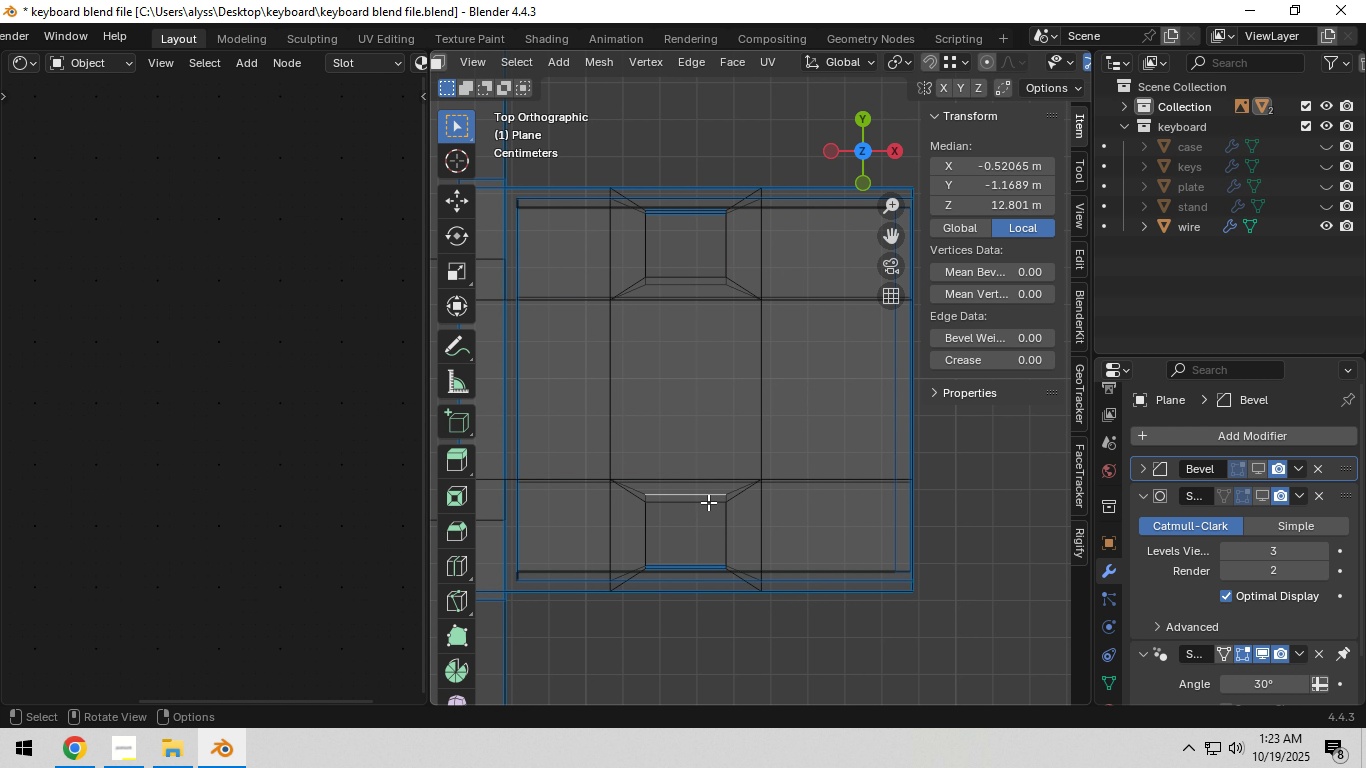 
type(gy)
 